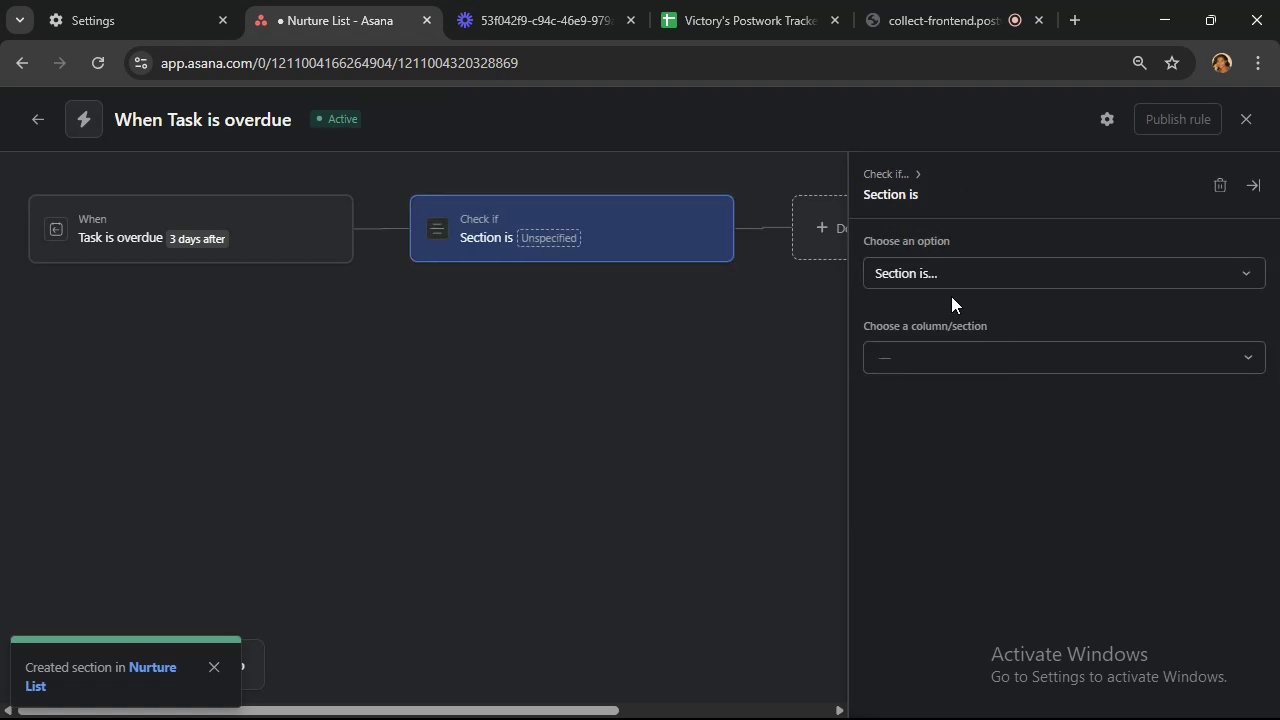 
left_click([970, 360])
 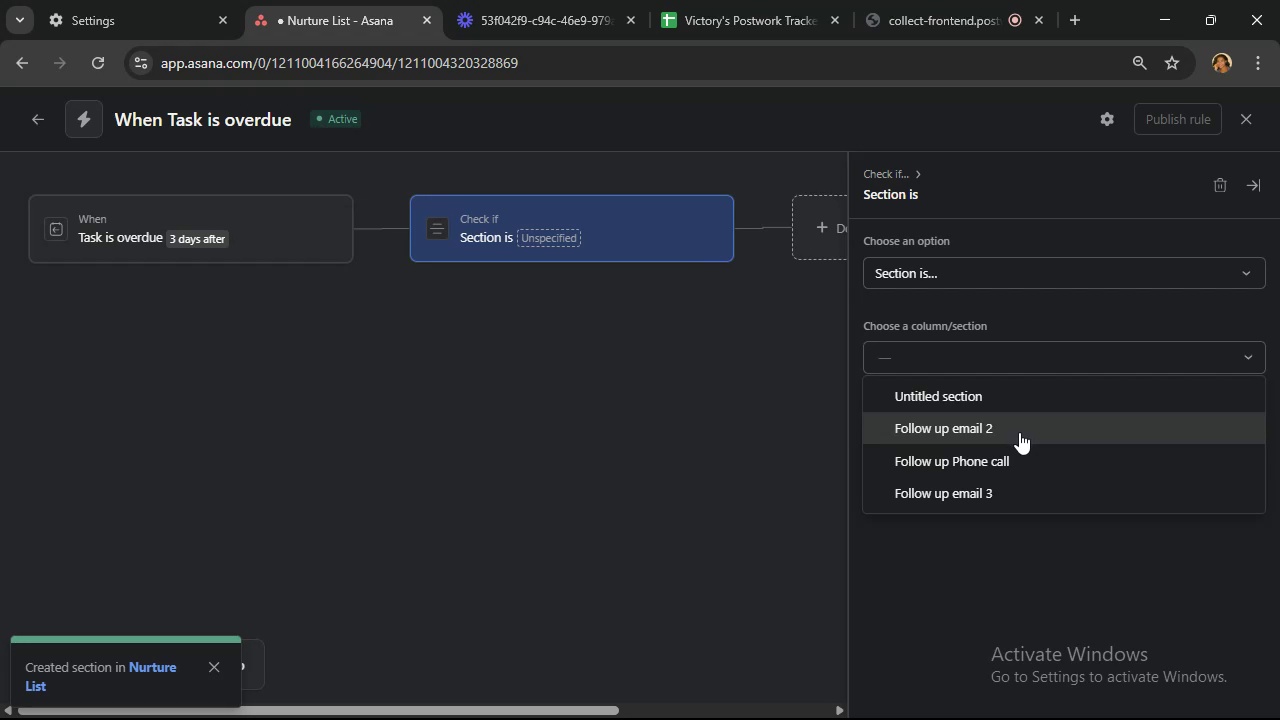 
left_click([1020, 432])
 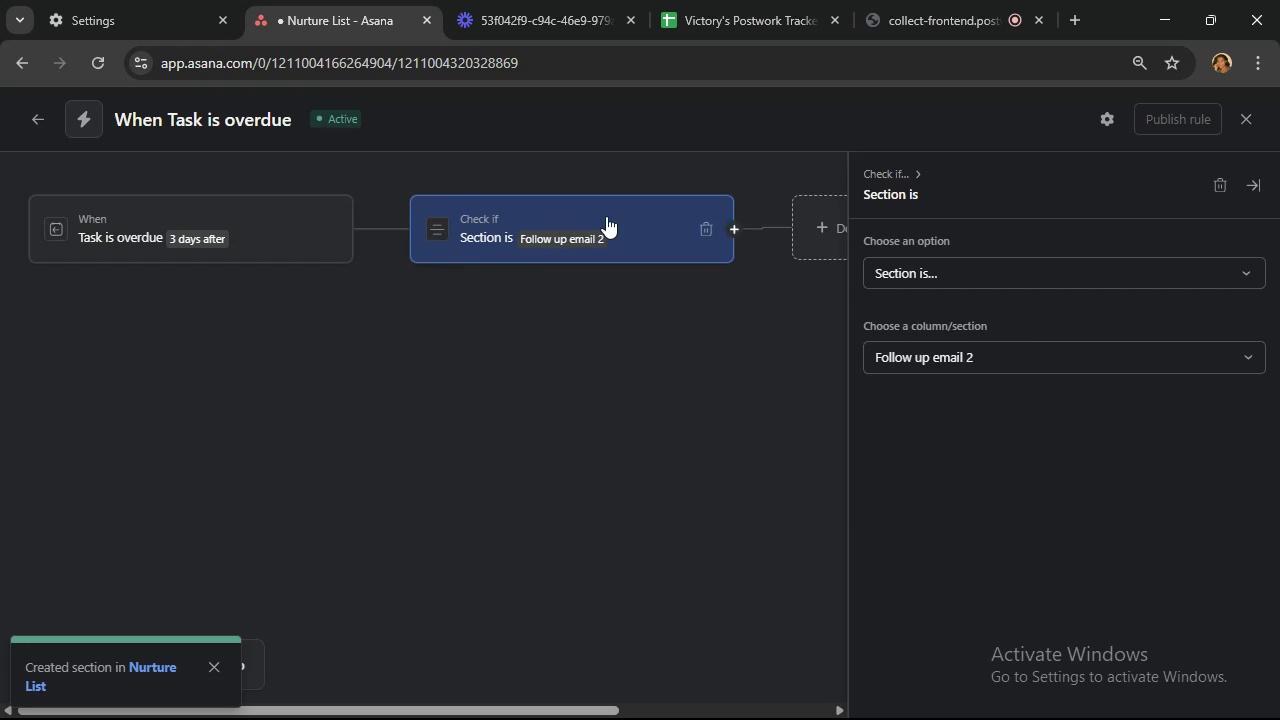 
wait(5.42)
 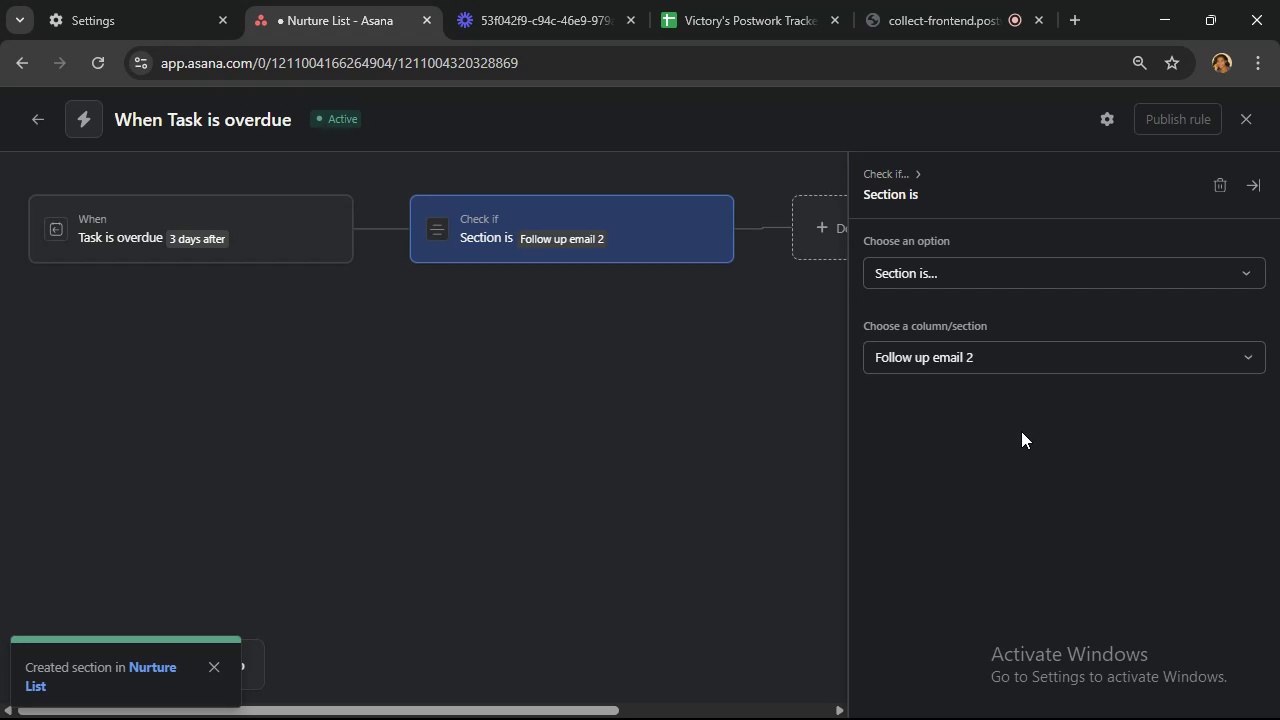 
left_click([737, 230])
 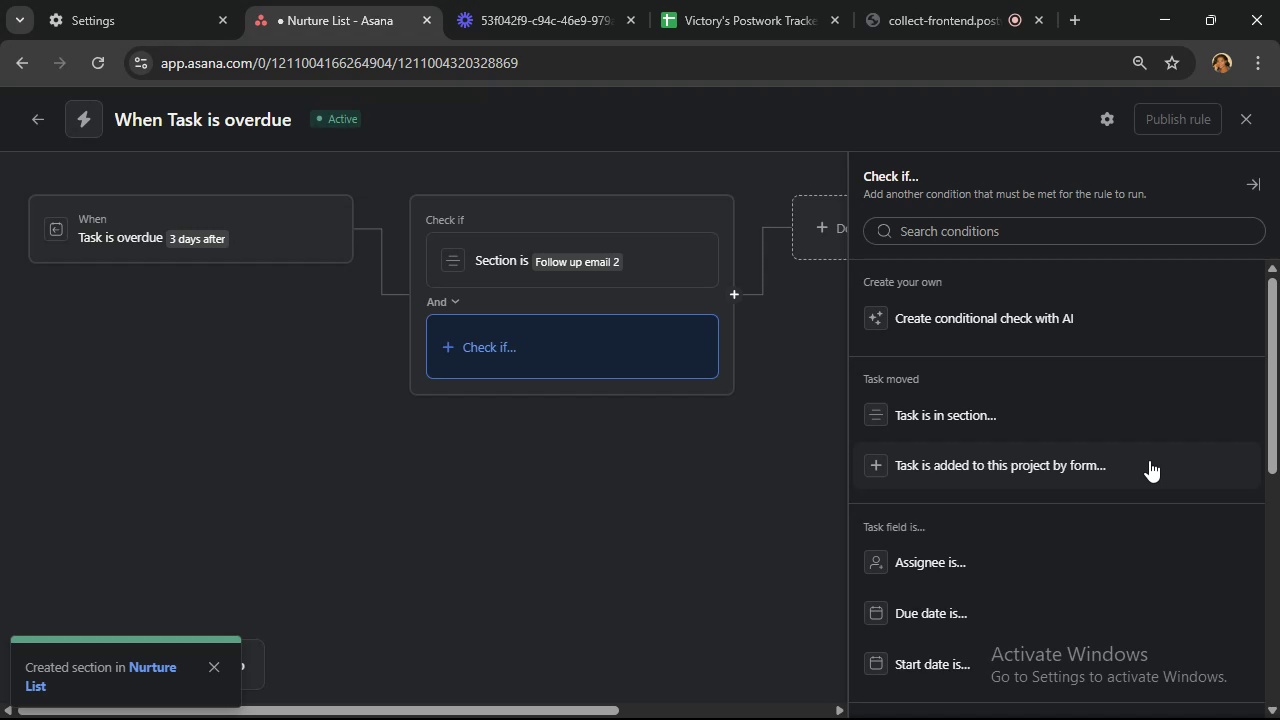 
wait(5.28)
 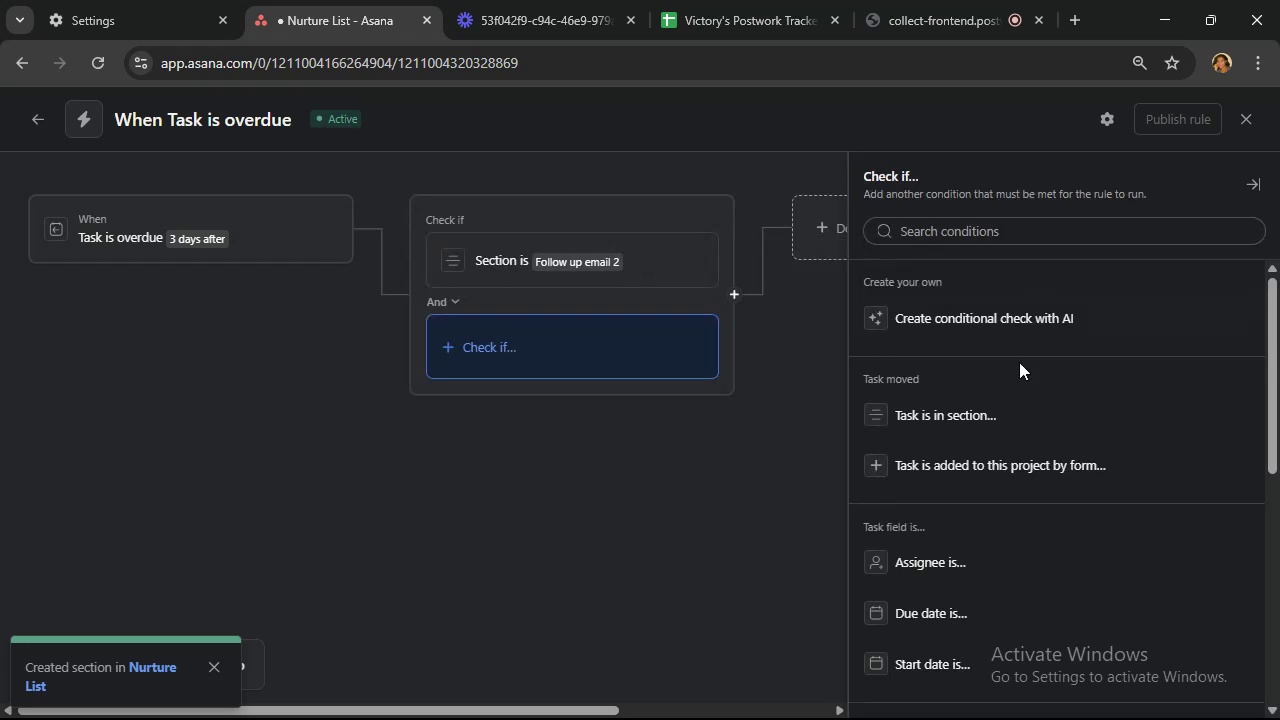 
scroll: coordinate [1150, 446], scroll_direction: down, amount: 3.0
 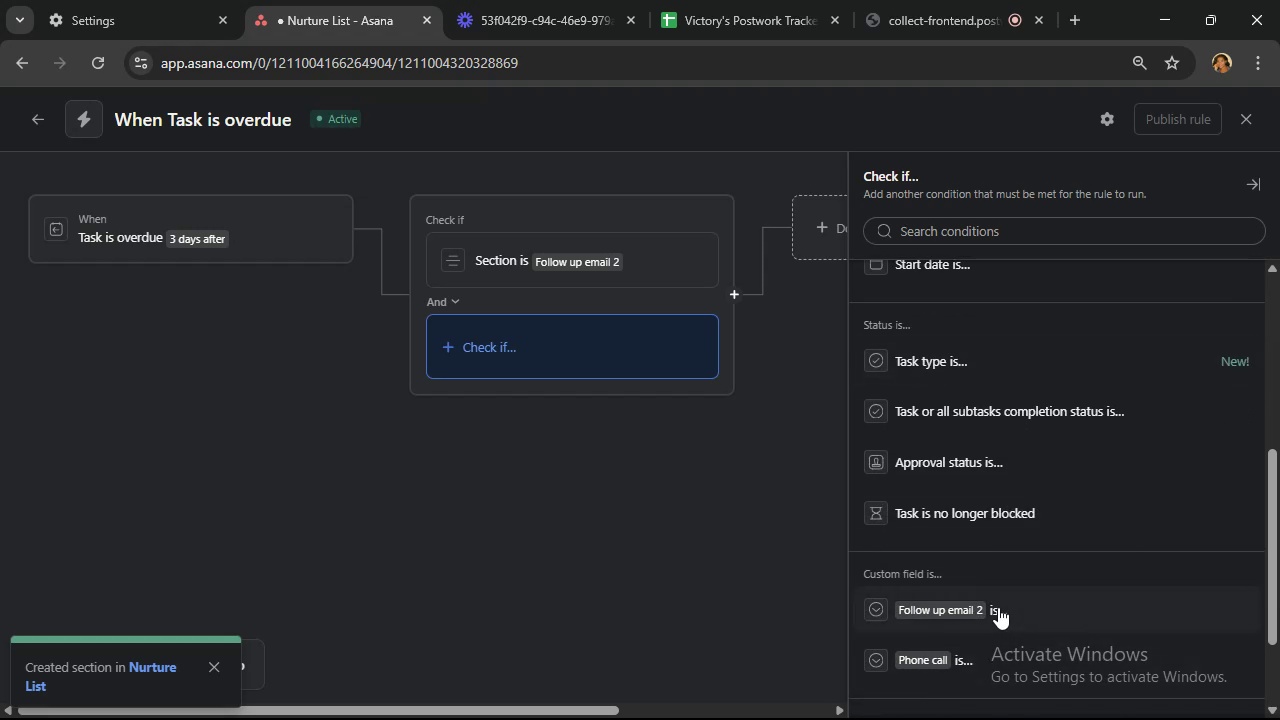 
left_click([1004, 602])
 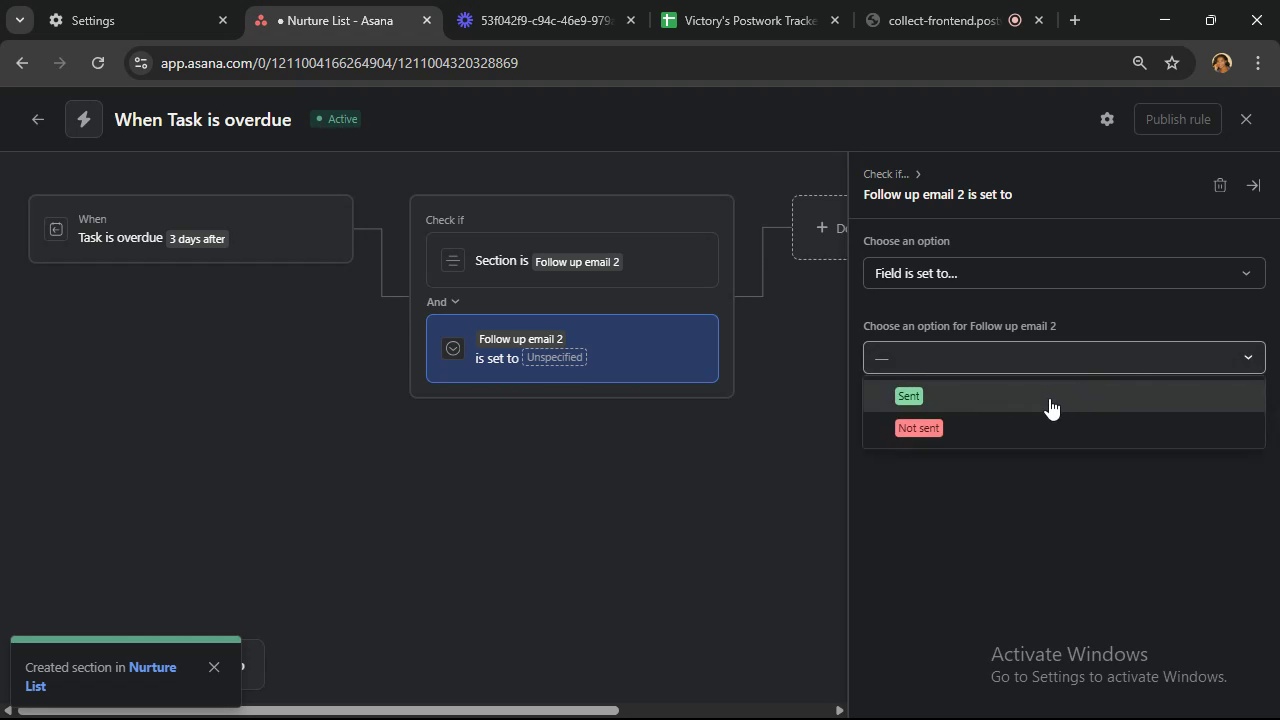 
left_click([1049, 398])
 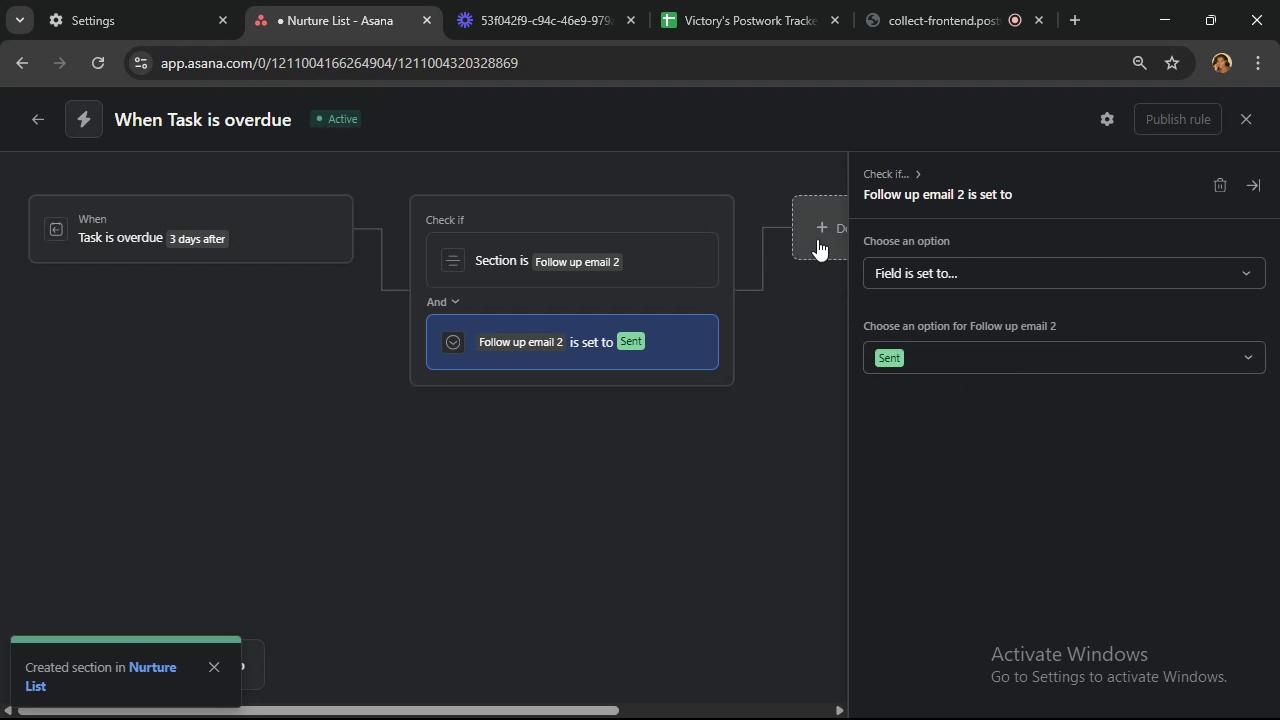 
wait(35.22)
 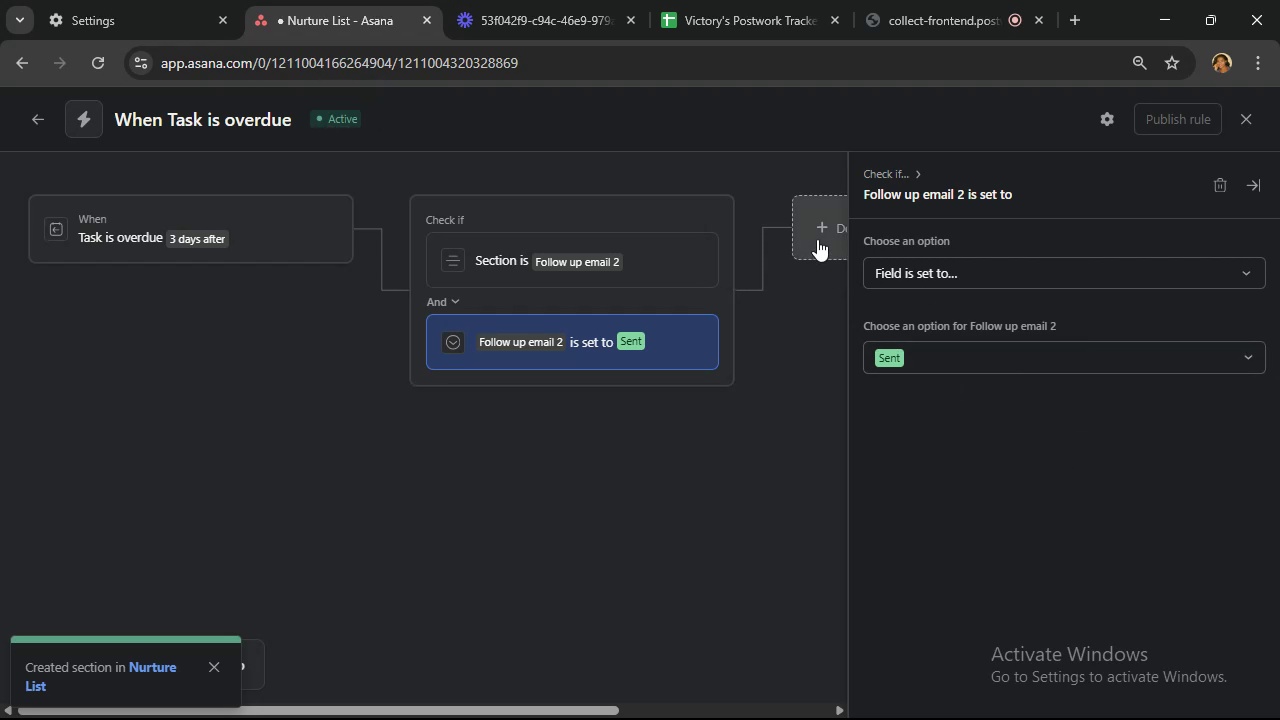 
left_click([819, 241])
 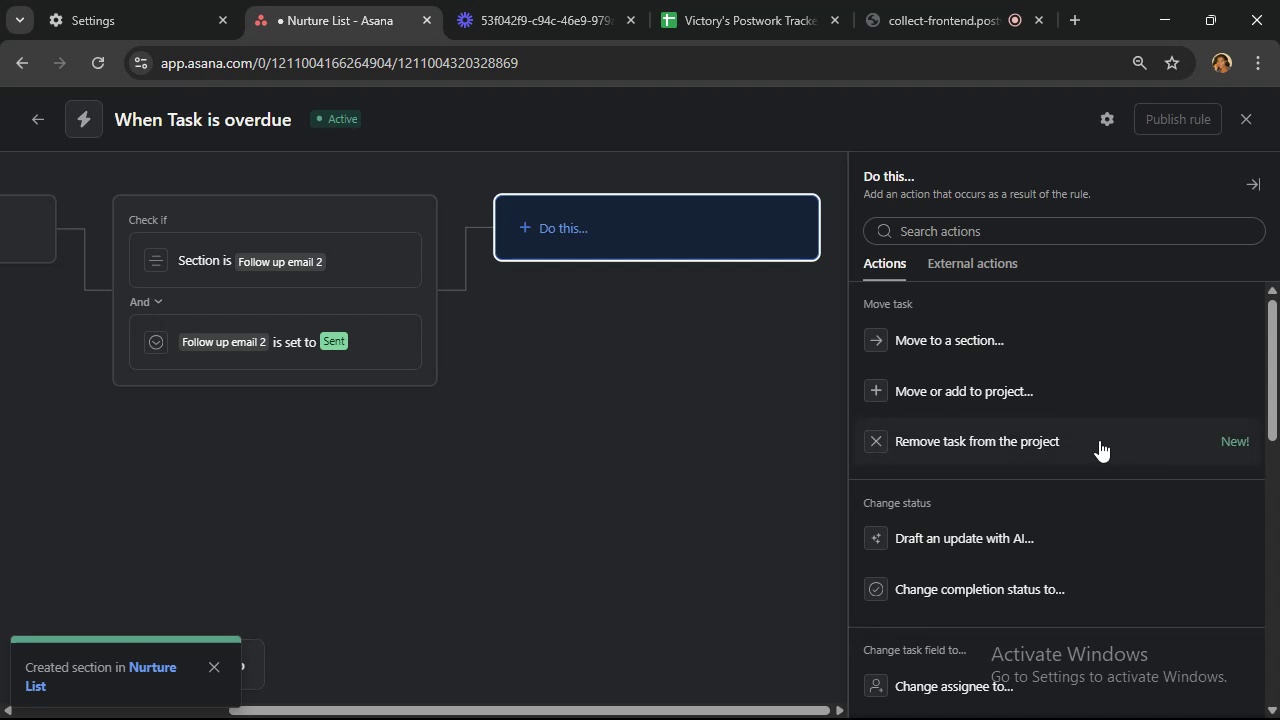 
wait(7.6)
 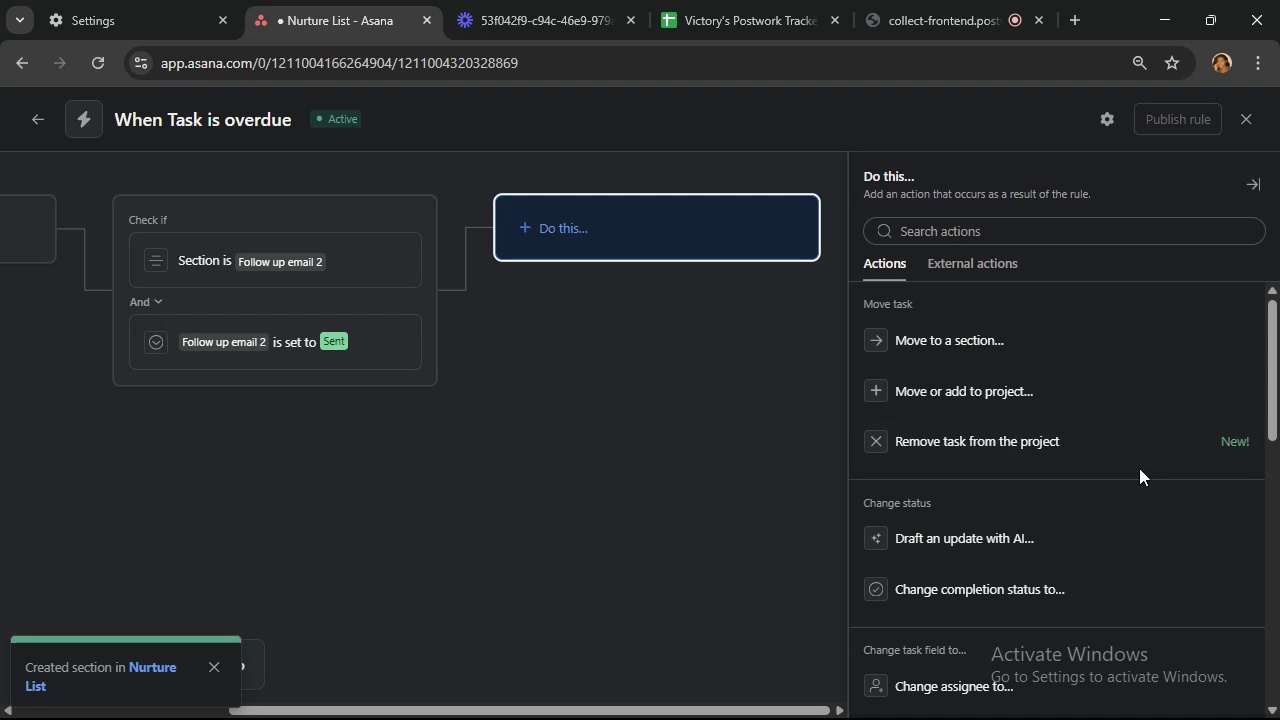 
left_click([1007, 342])
 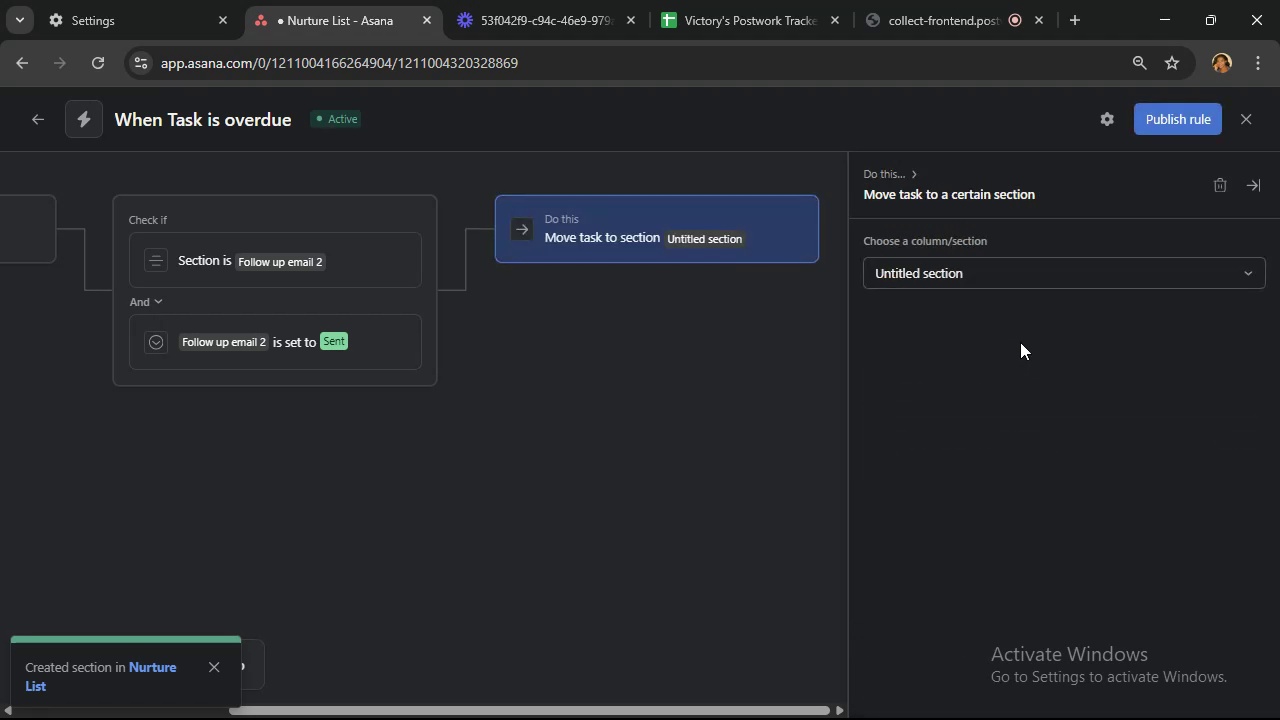 
left_click([1010, 273])
 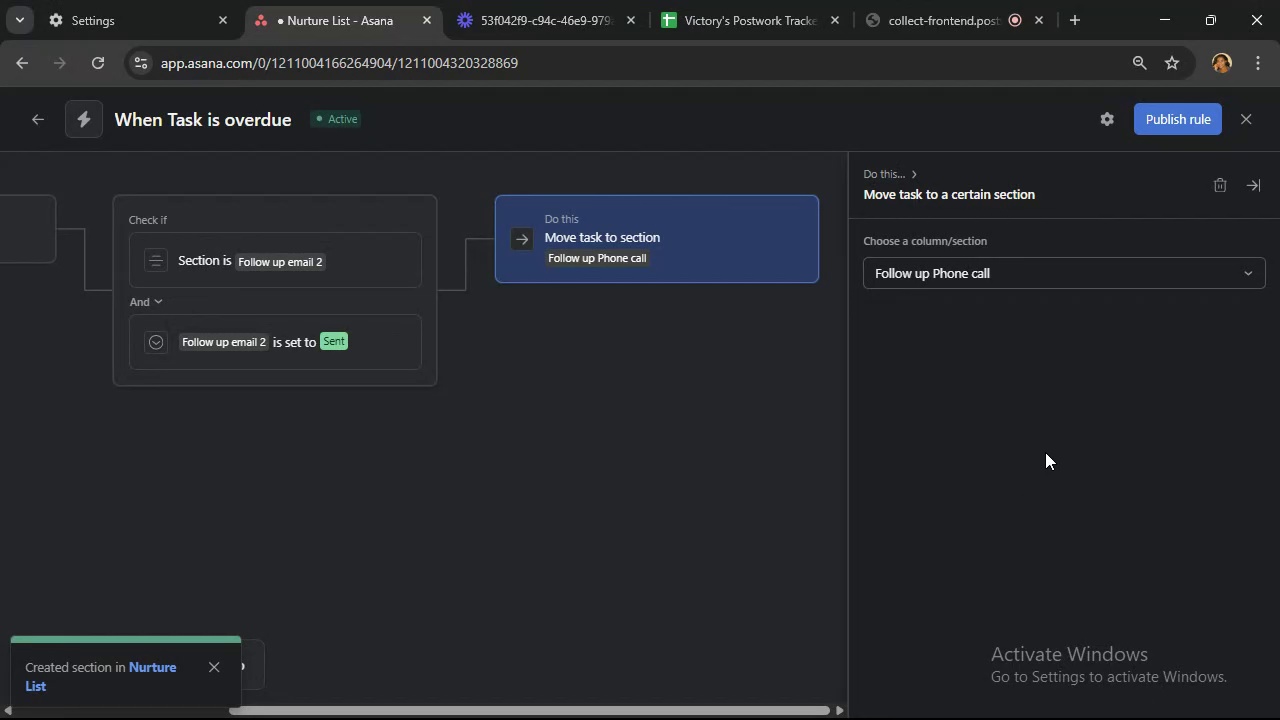 
wait(19.23)
 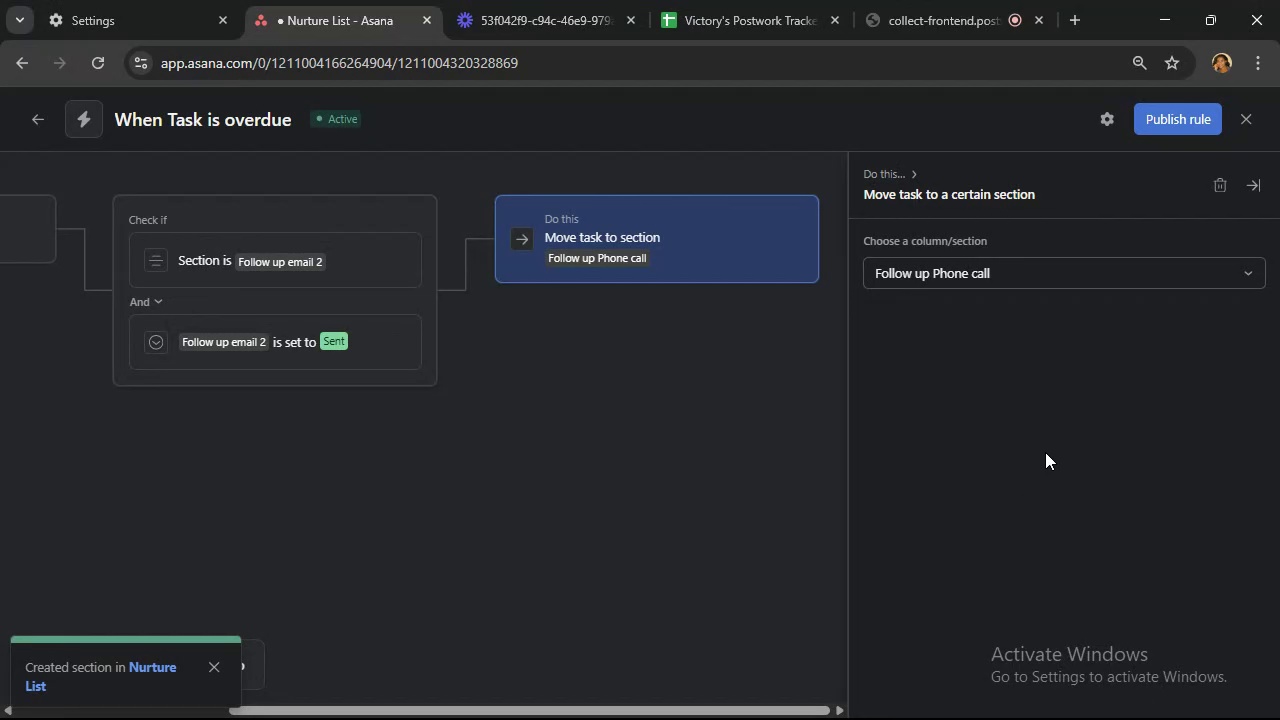 
left_click([853, 280])
 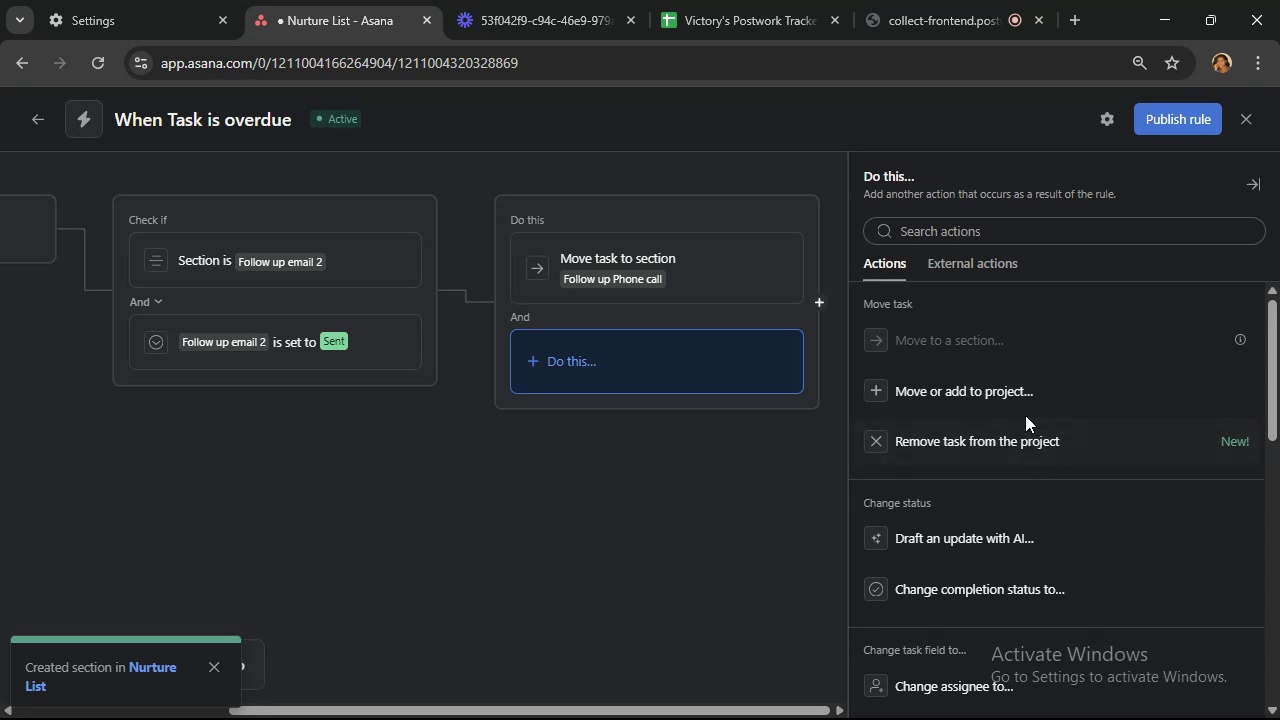 
wait(9.09)
 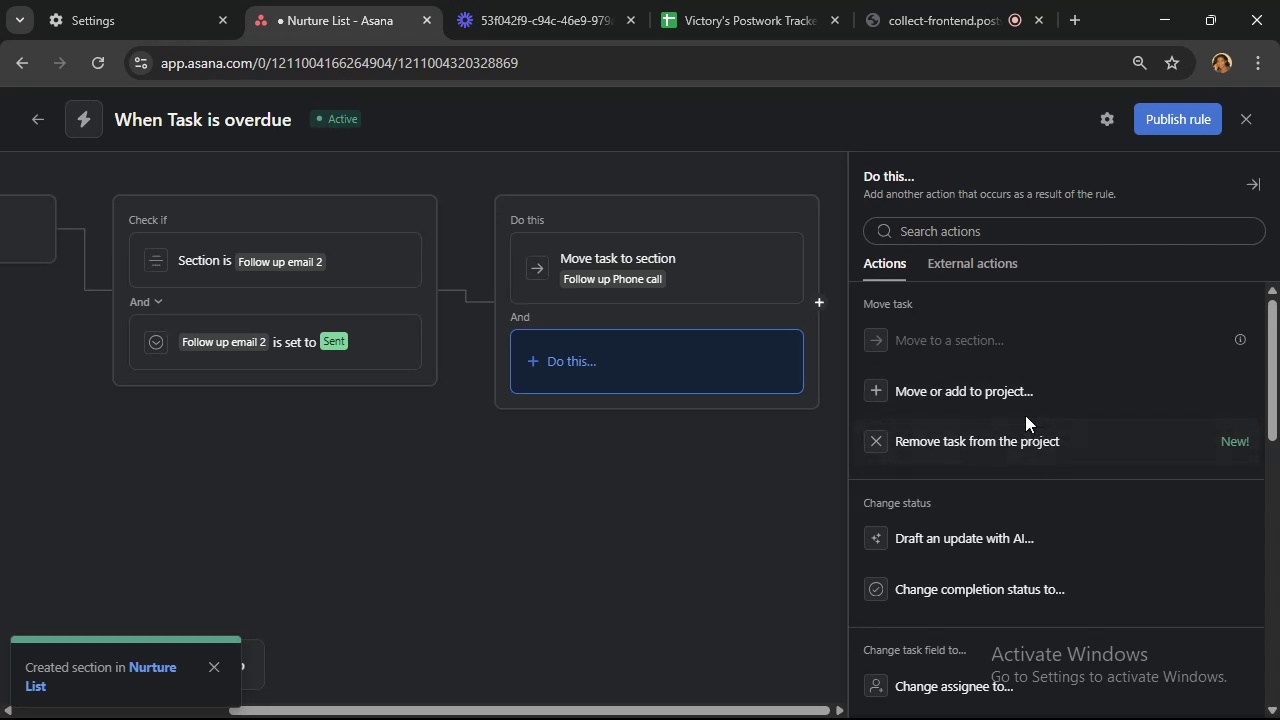 
scroll: coordinate [1066, 455], scroll_direction: down, amount: 5.0
 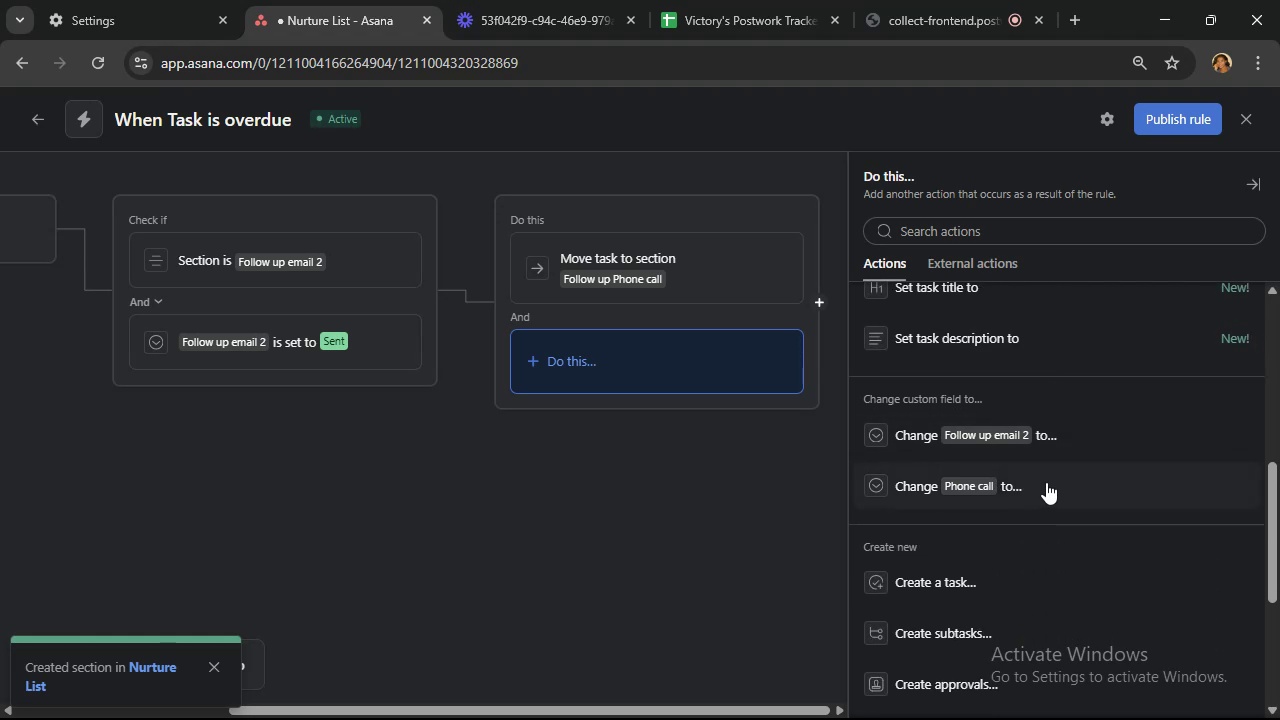 
left_click([1049, 482])
 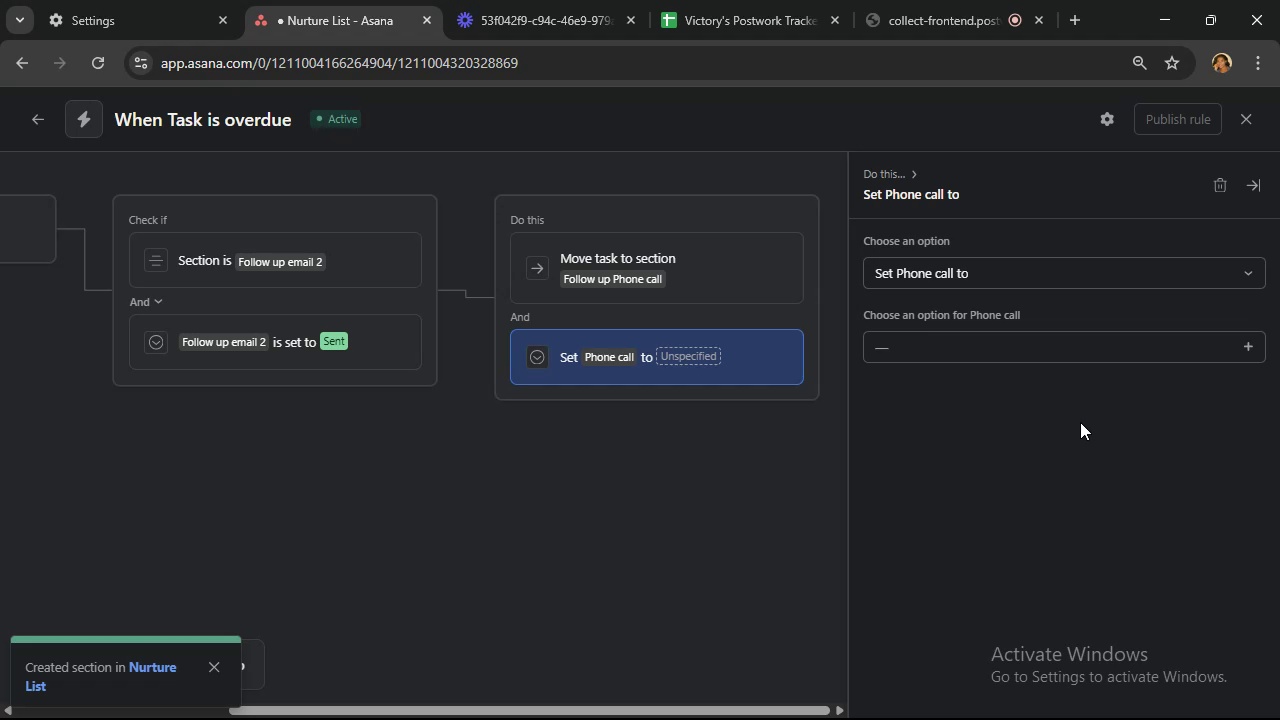 
wait(10.92)
 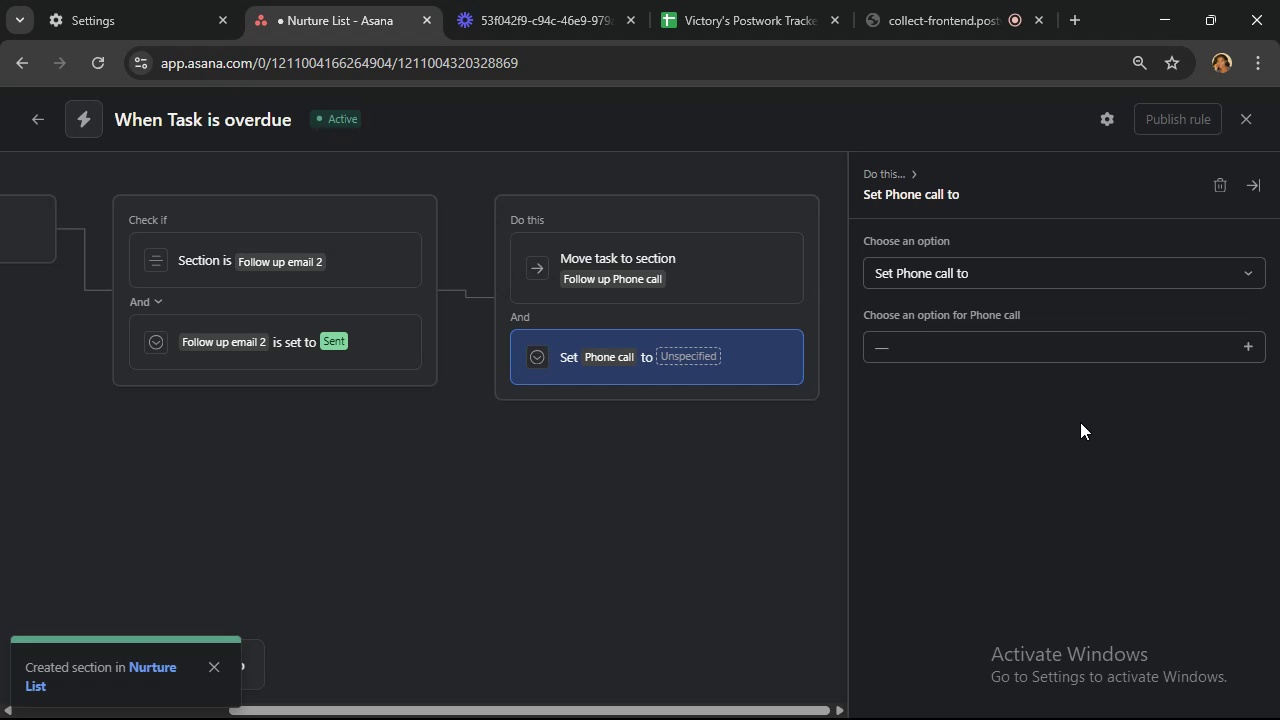 
left_click([979, 351])
 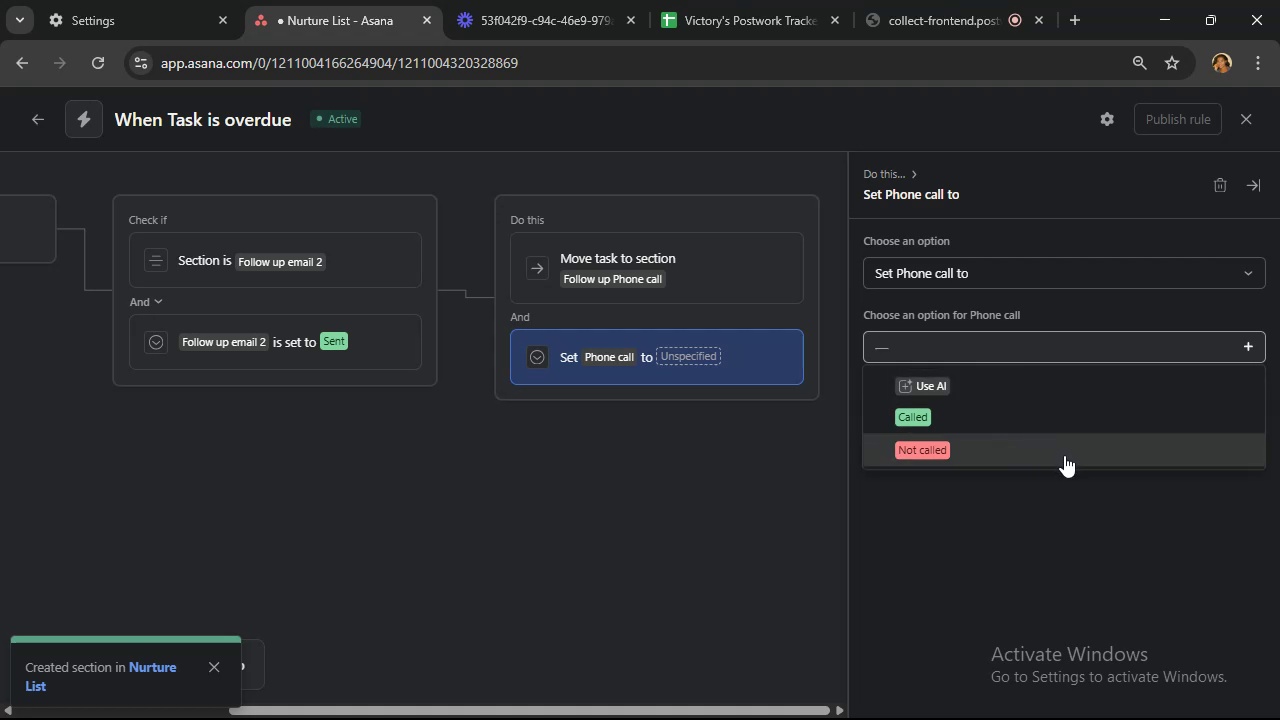 
wait(11.15)
 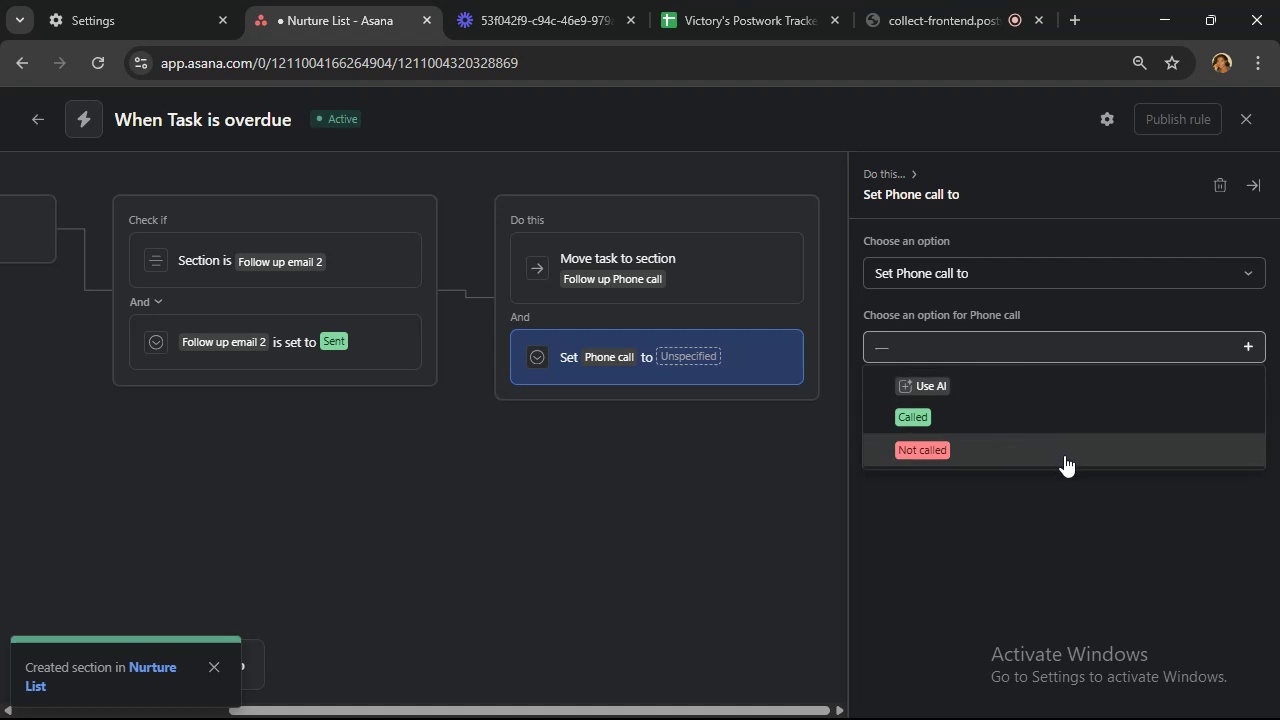 
left_click([1029, 448])
 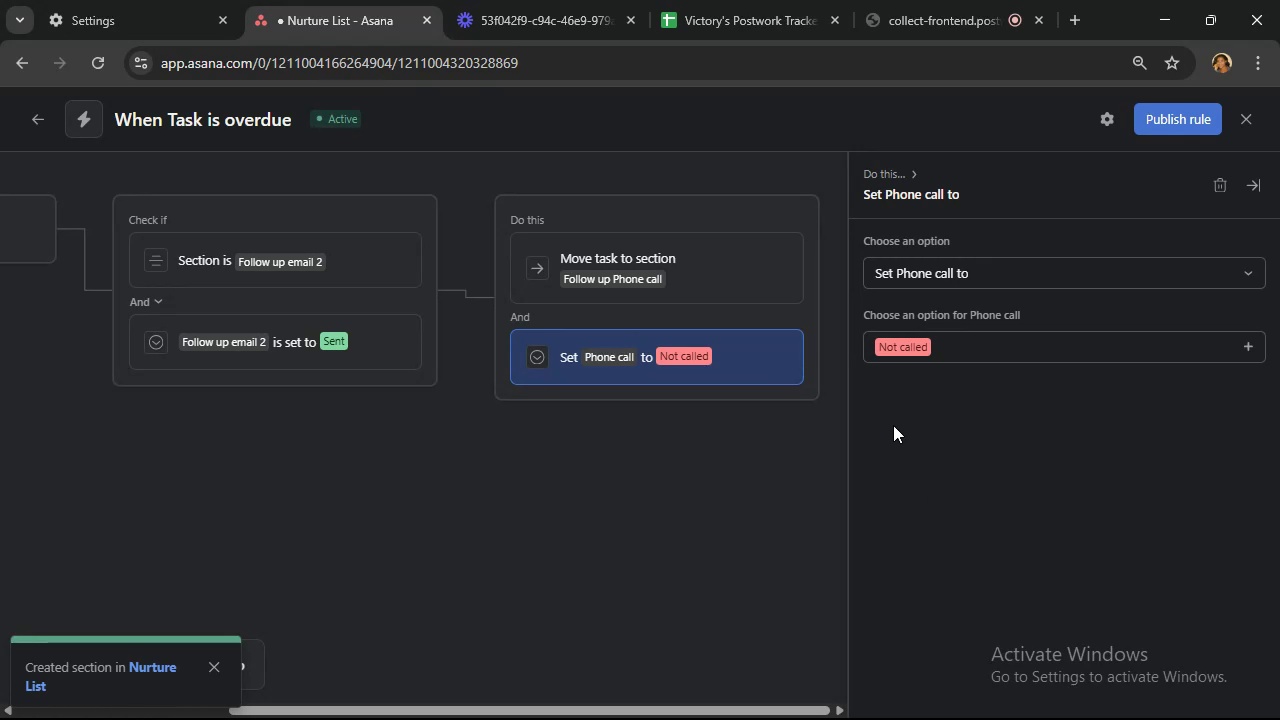 
wait(115.39)
 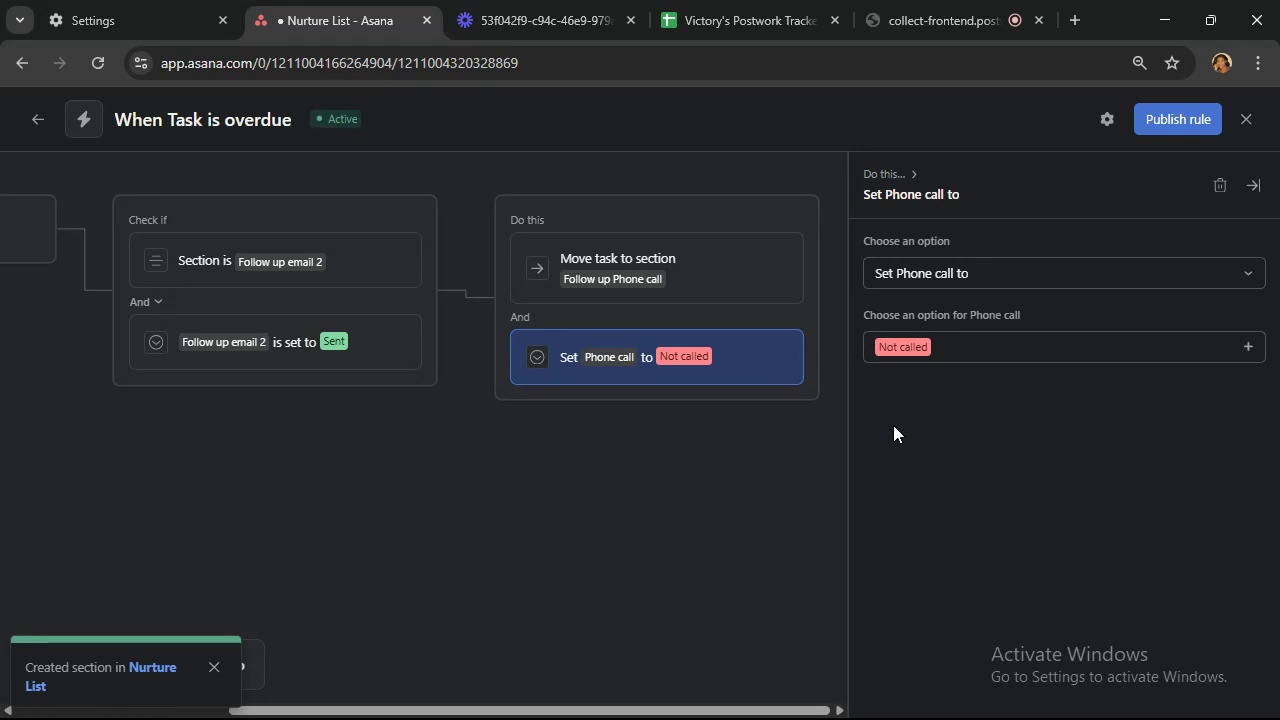 
left_click([1146, 123])
 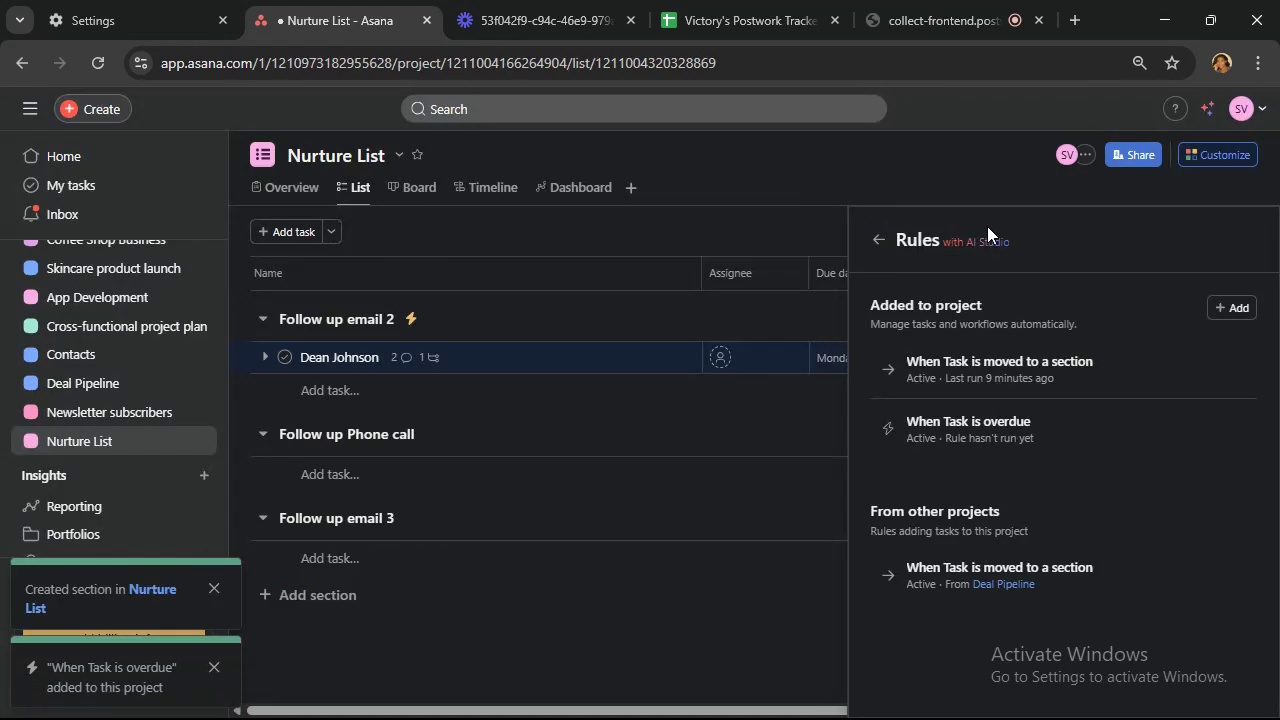 
mouse_move([794, 364])
 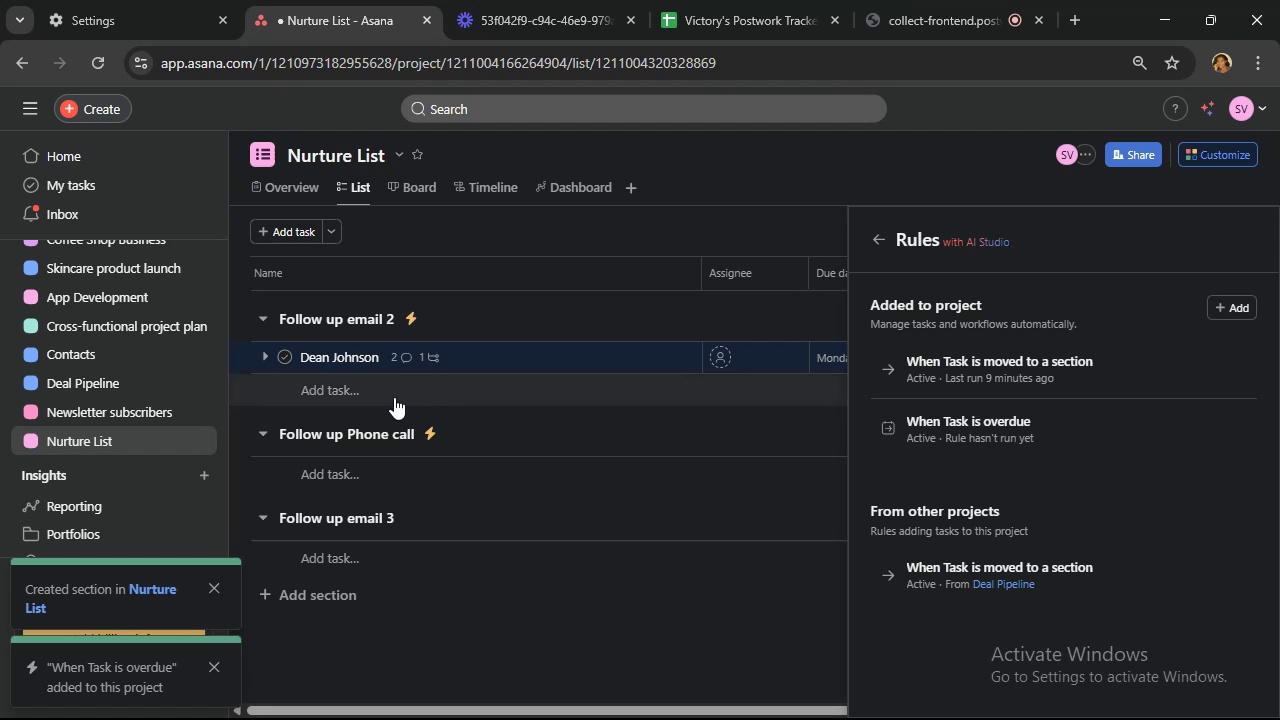 
wait(17.26)
 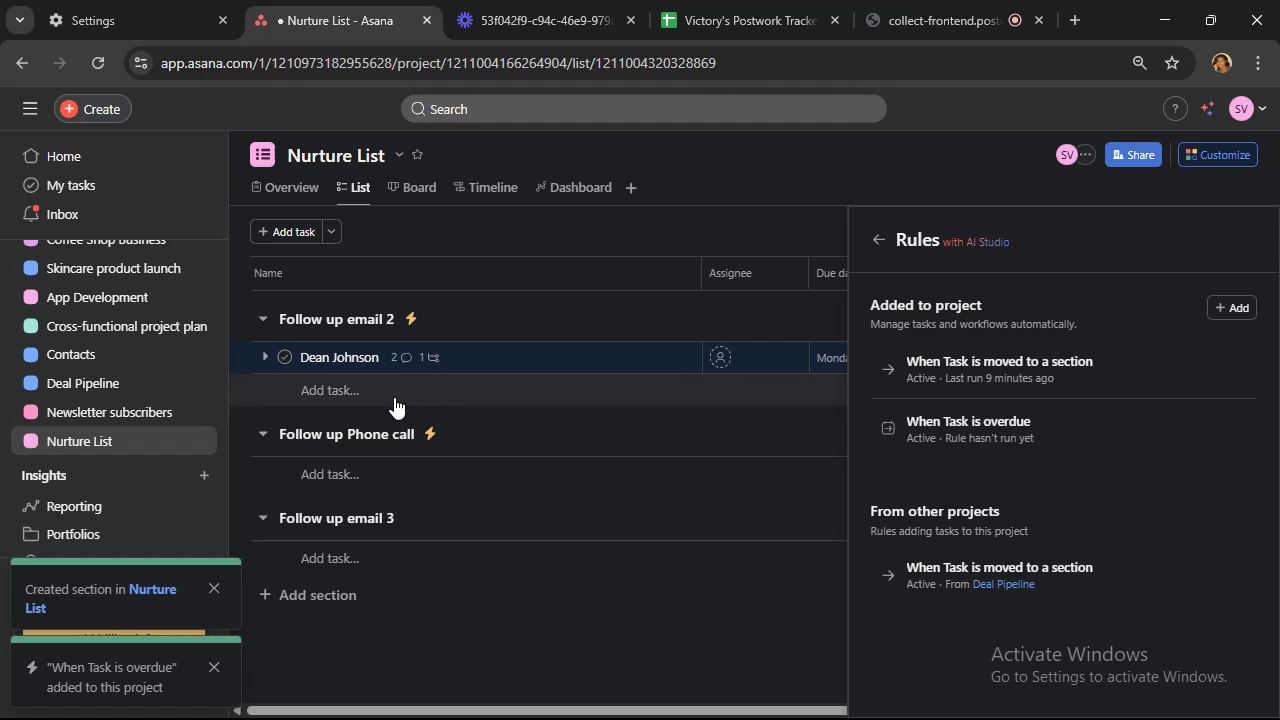 
scroll: coordinate [461, 517], scroll_direction: up, amount: 3.0
 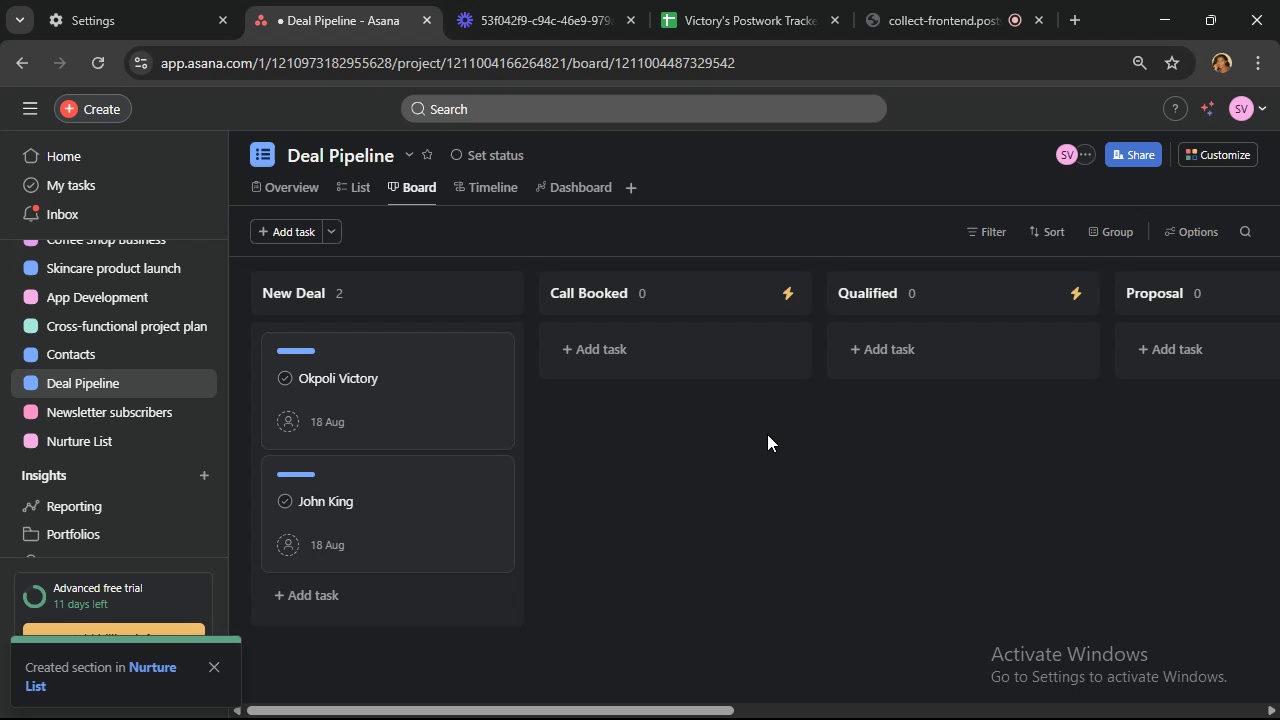 
wait(64.34)
 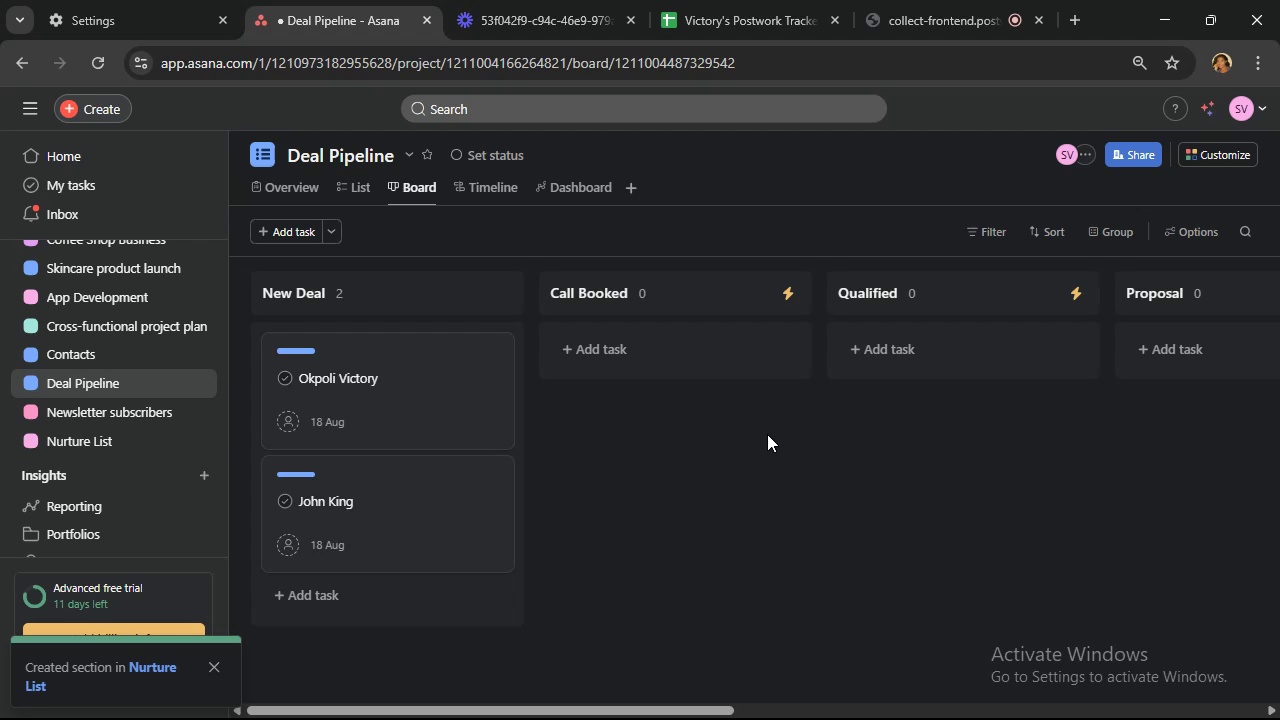 
left_click([1229, 151])
 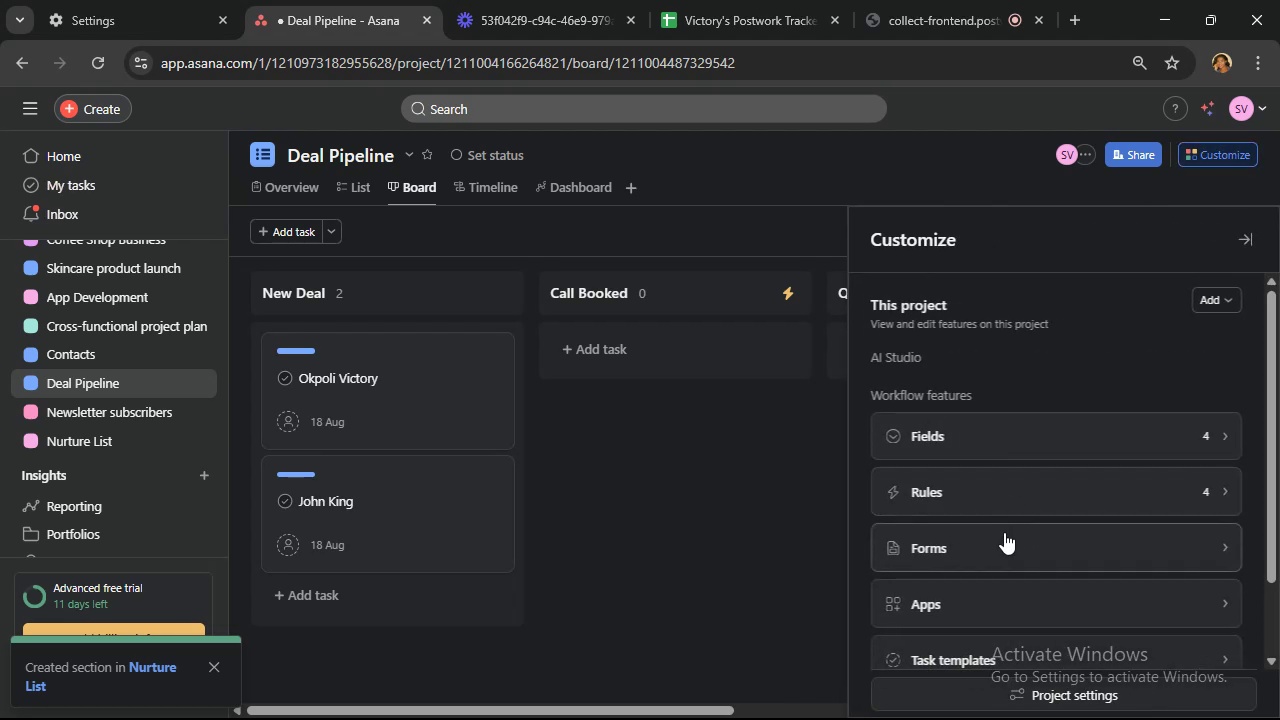 
left_click([1007, 496])
 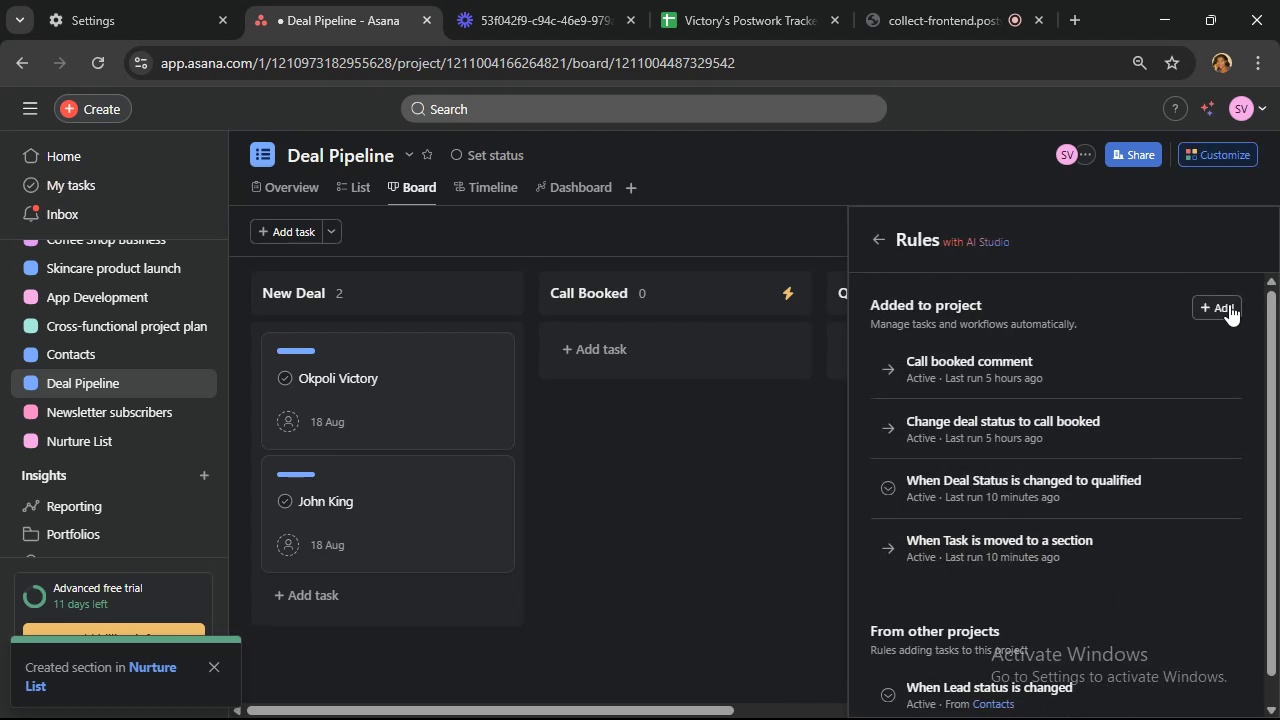 
left_click([1228, 303])
 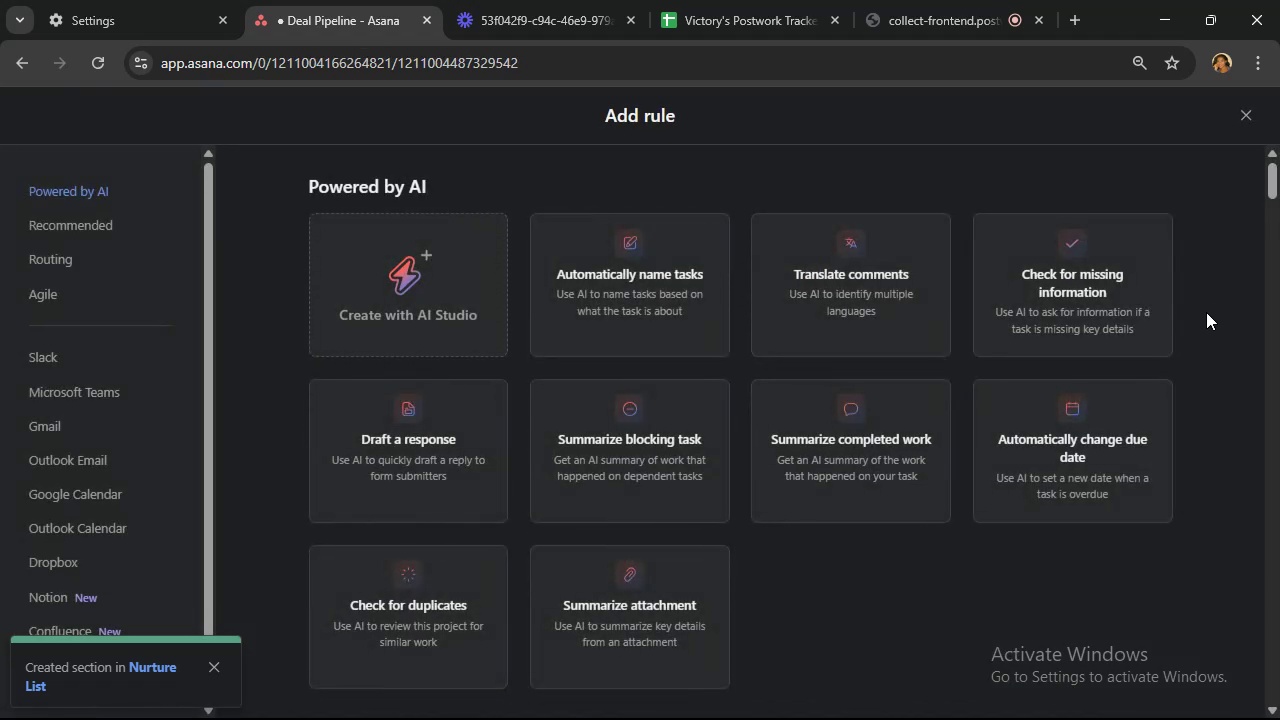 
wait(9.23)
 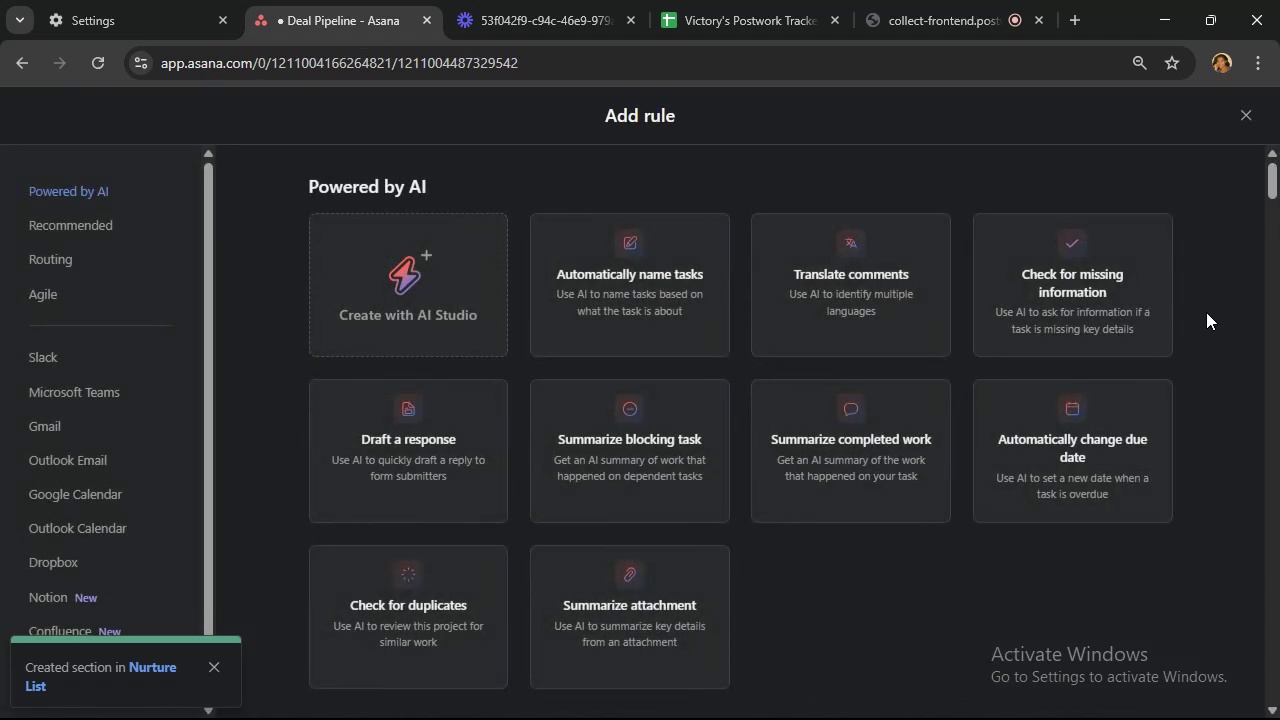 
scroll: coordinate [538, 427], scroll_direction: down, amount: 6.0
 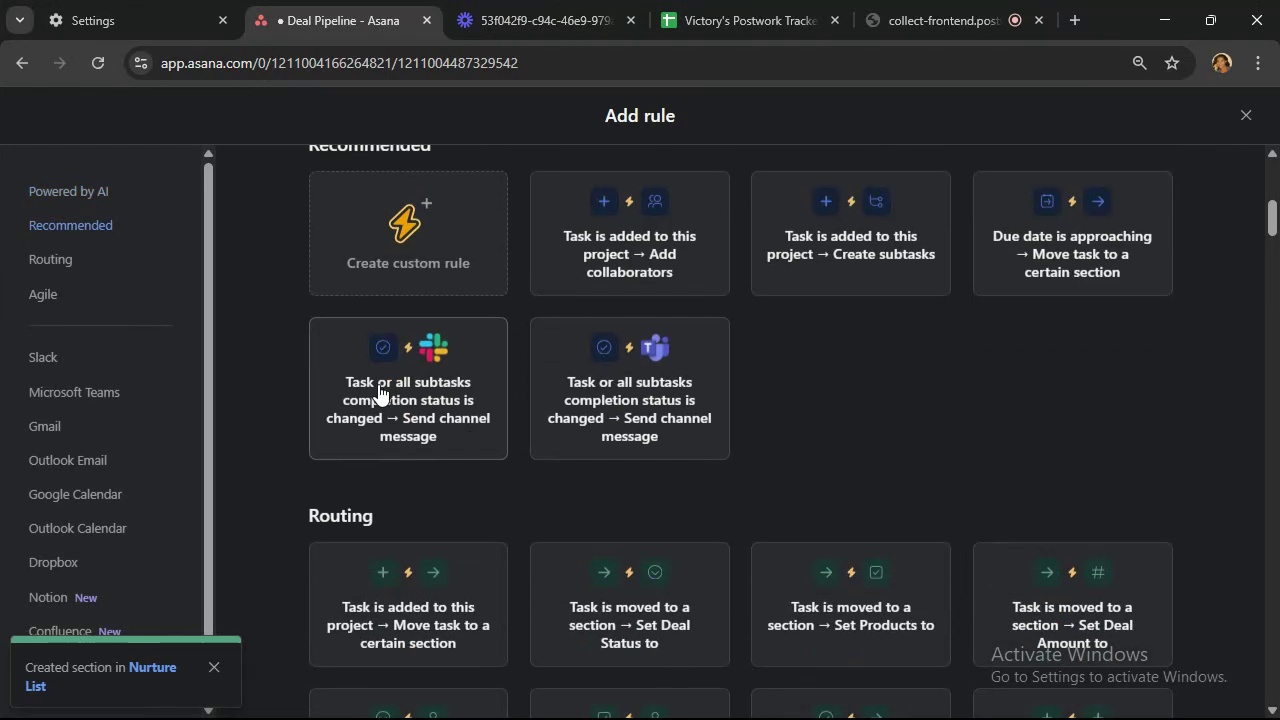 
left_click_drag(start_coordinate=[427, 216], to_coordinate=[427, 221])
 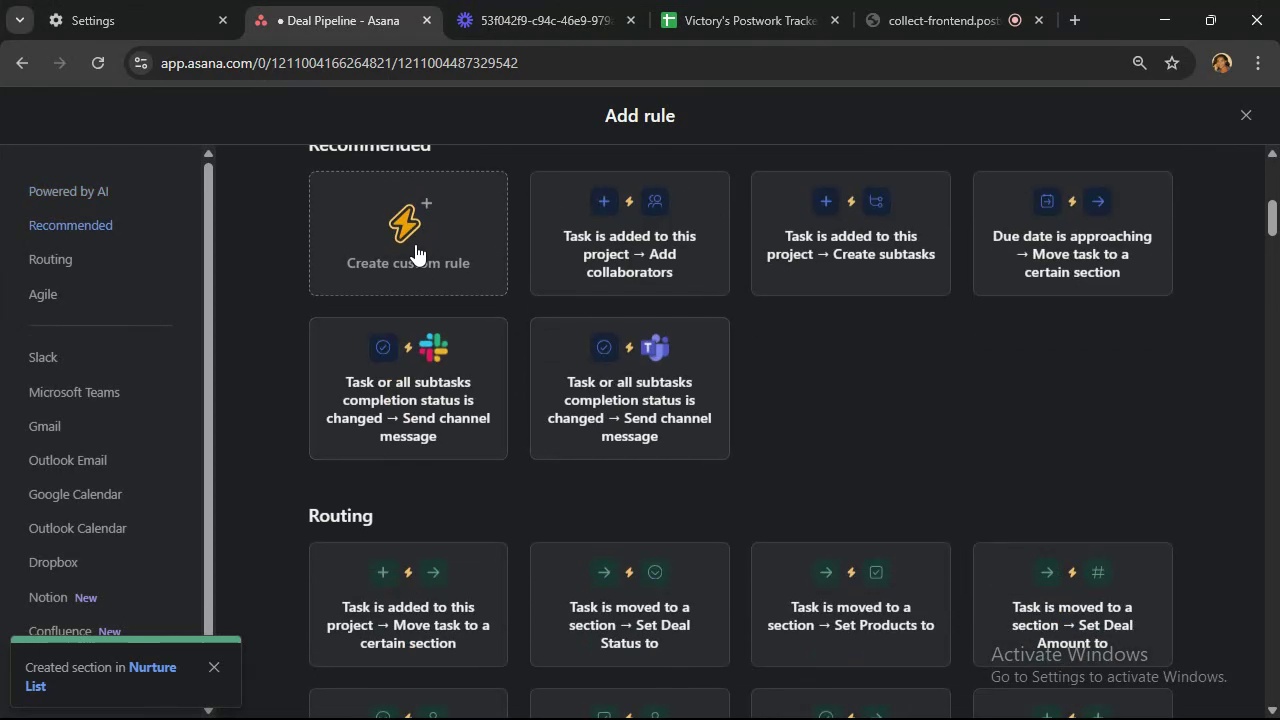 
left_click([413, 243])
 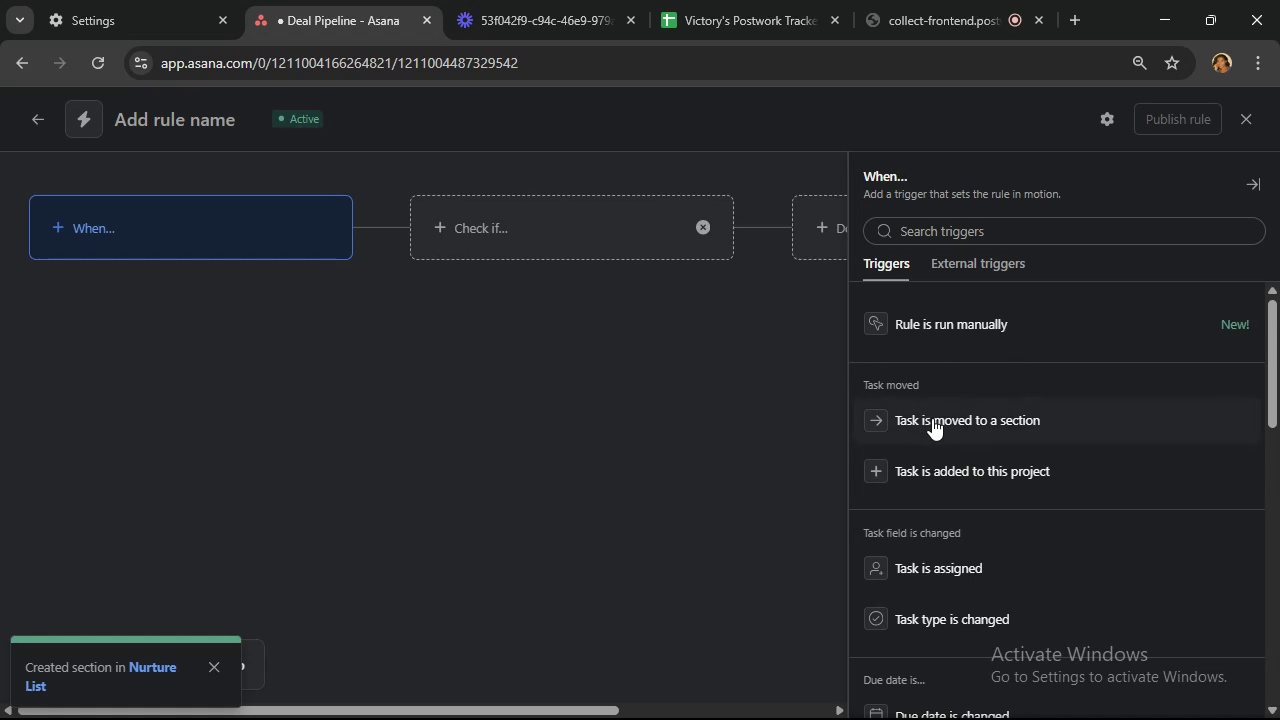 
wait(22.34)
 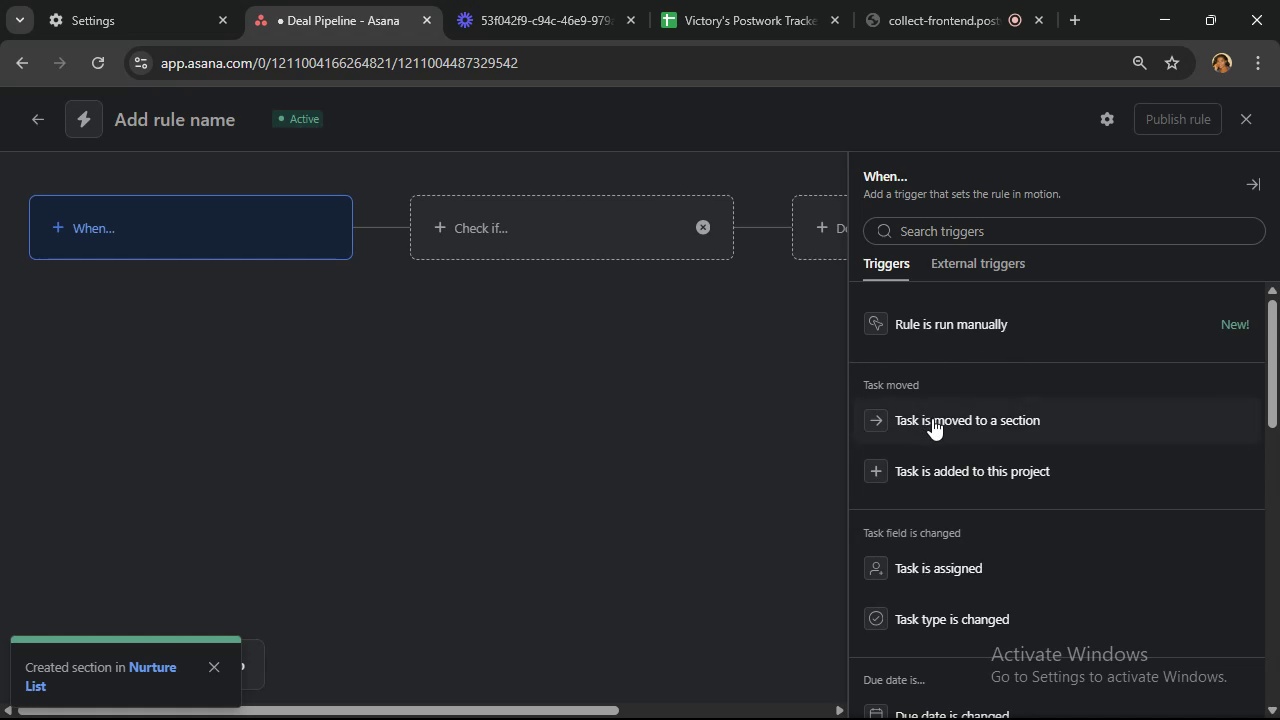 
left_click([1053, 429])
 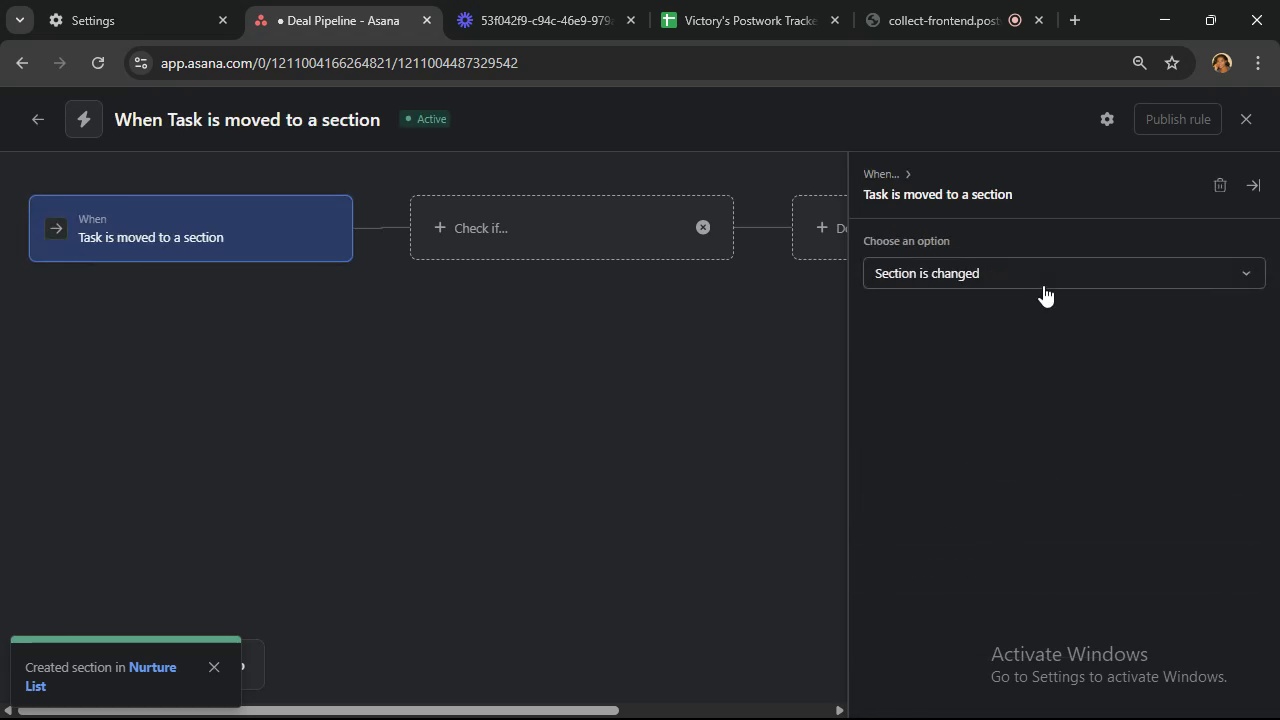 
left_click([1041, 271])
 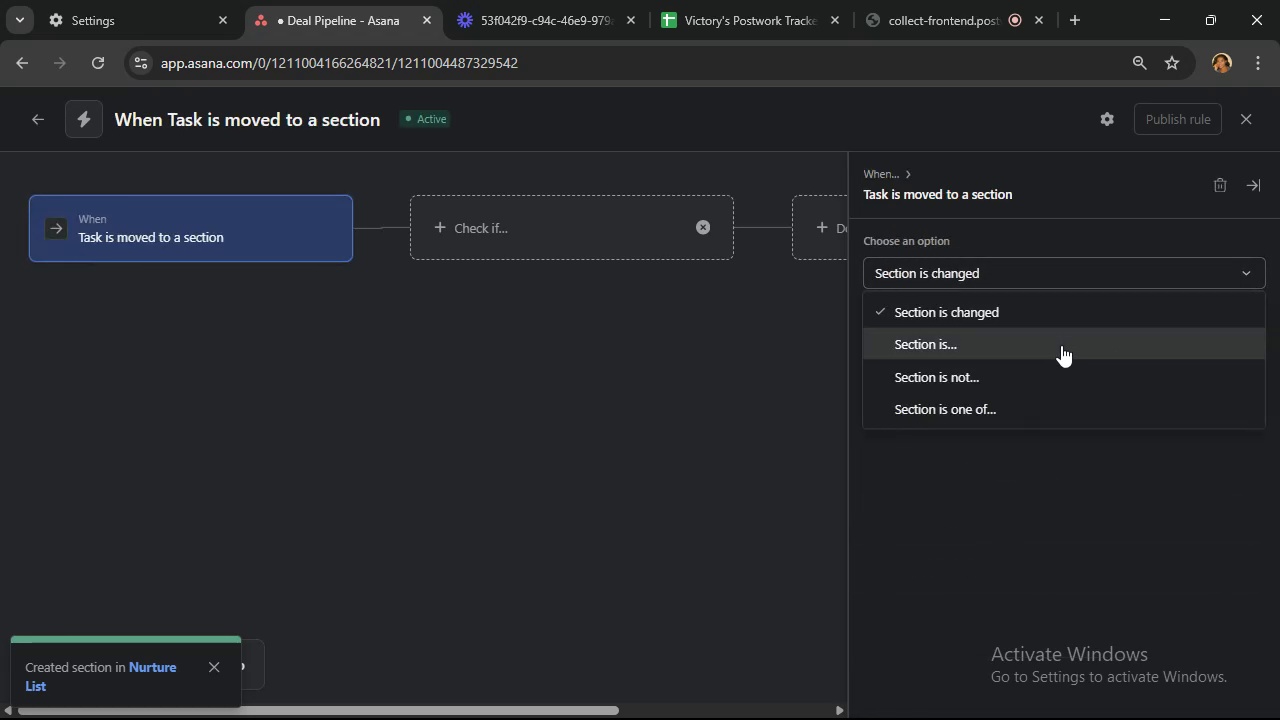 
left_click([1061, 345])
 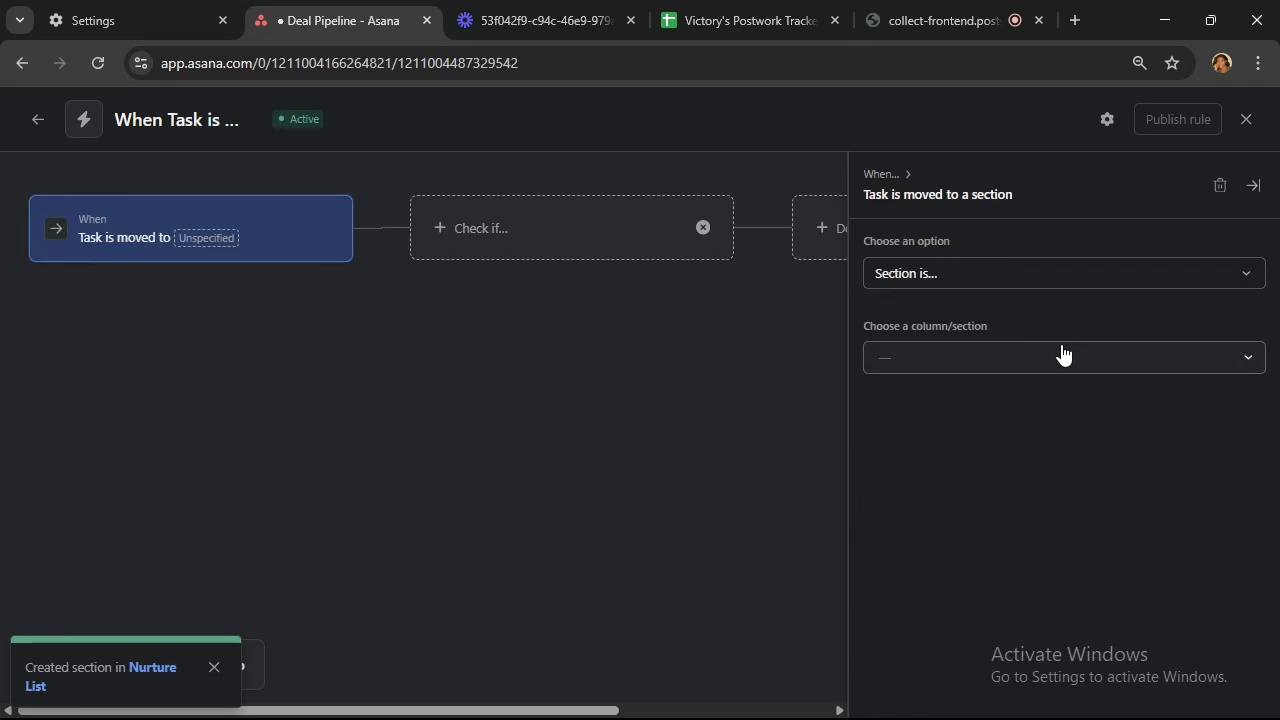 
left_click([1061, 344])
 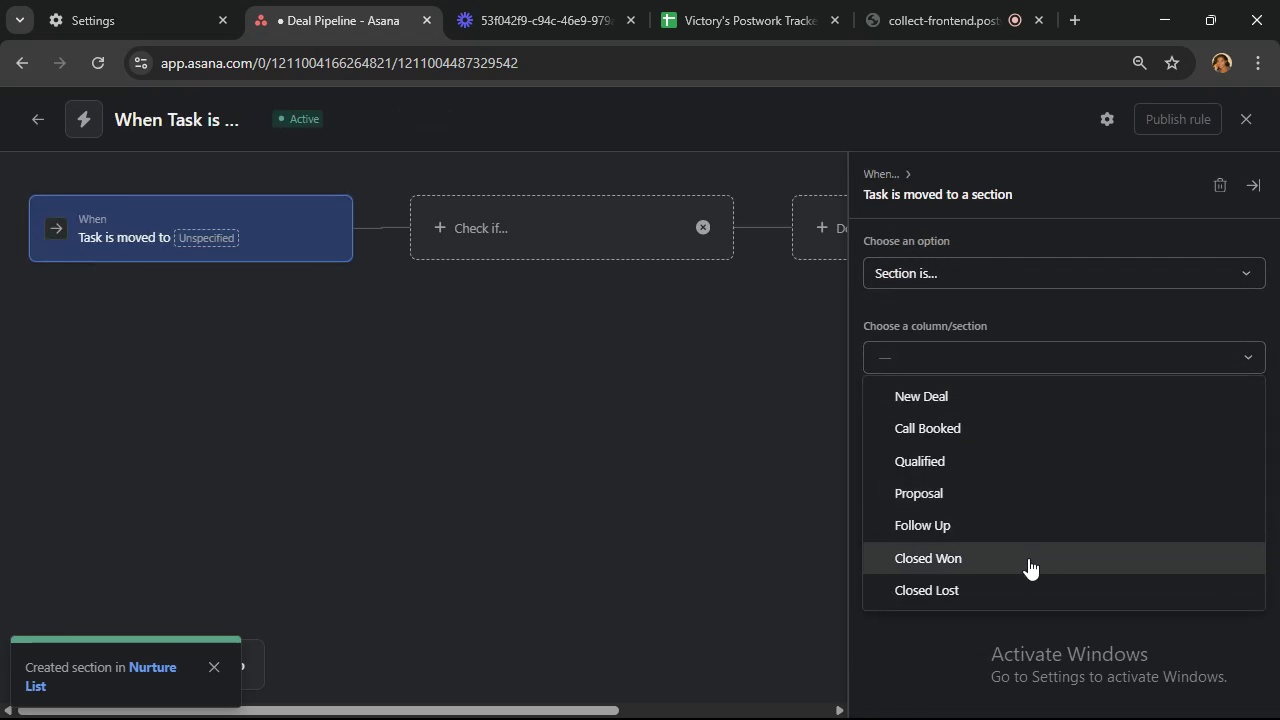 
left_click([1028, 558])
 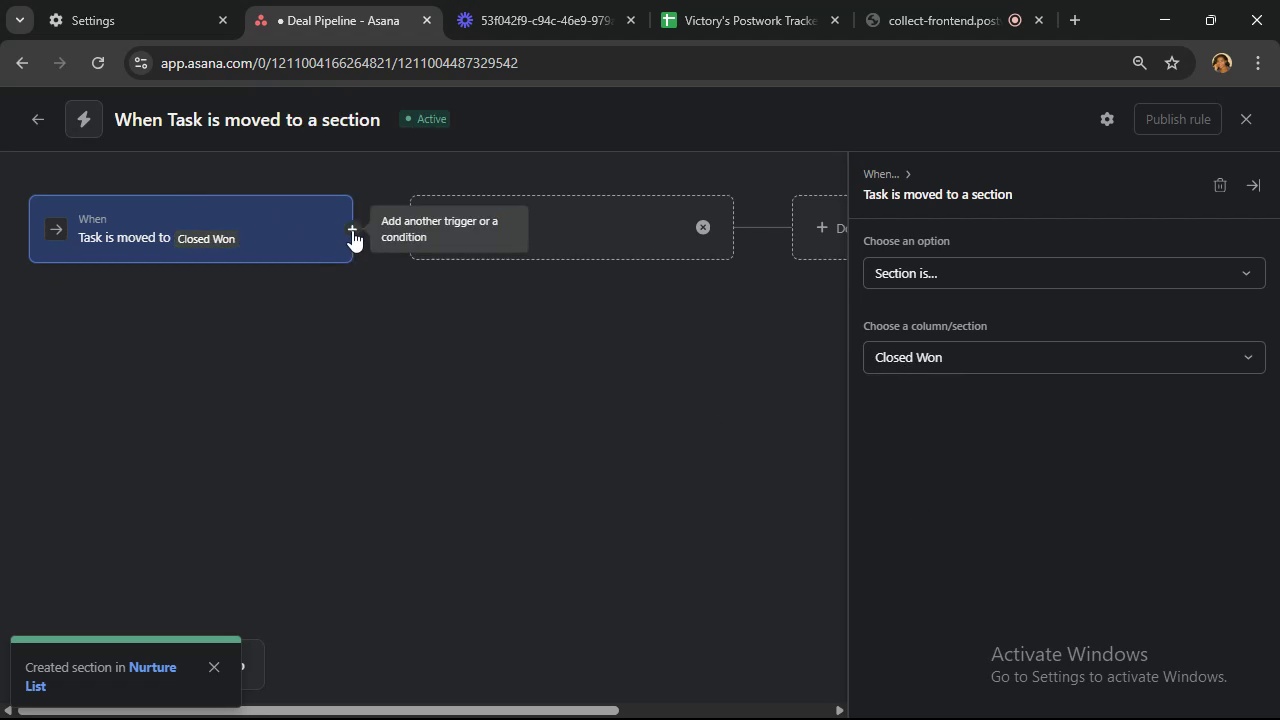 
left_click([352, 228])
 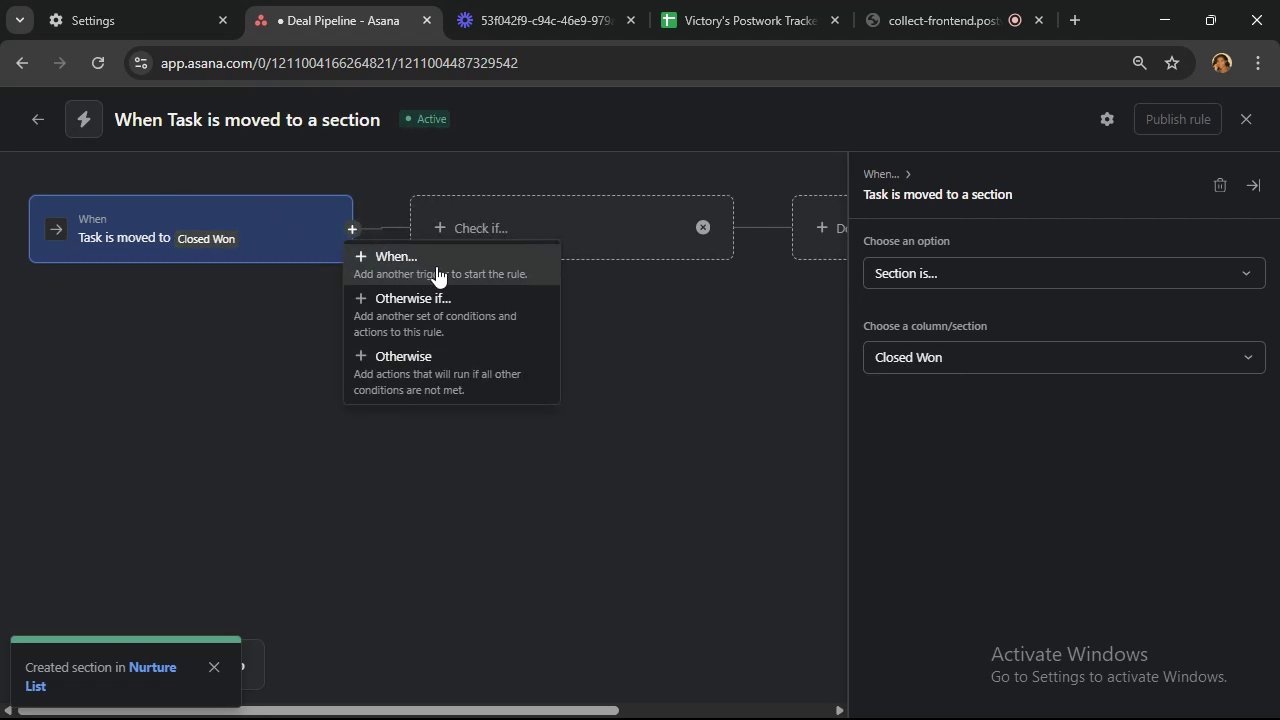 
left_click([436, 266])
 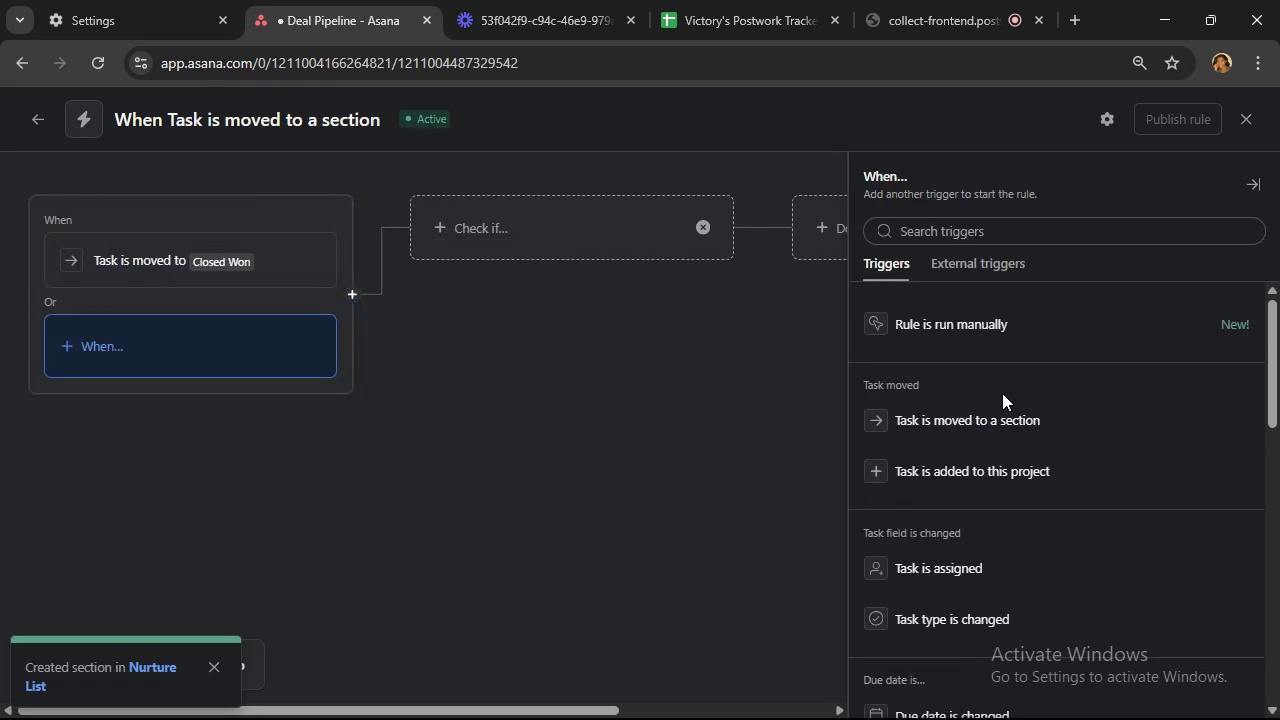 
wait(5.74)
 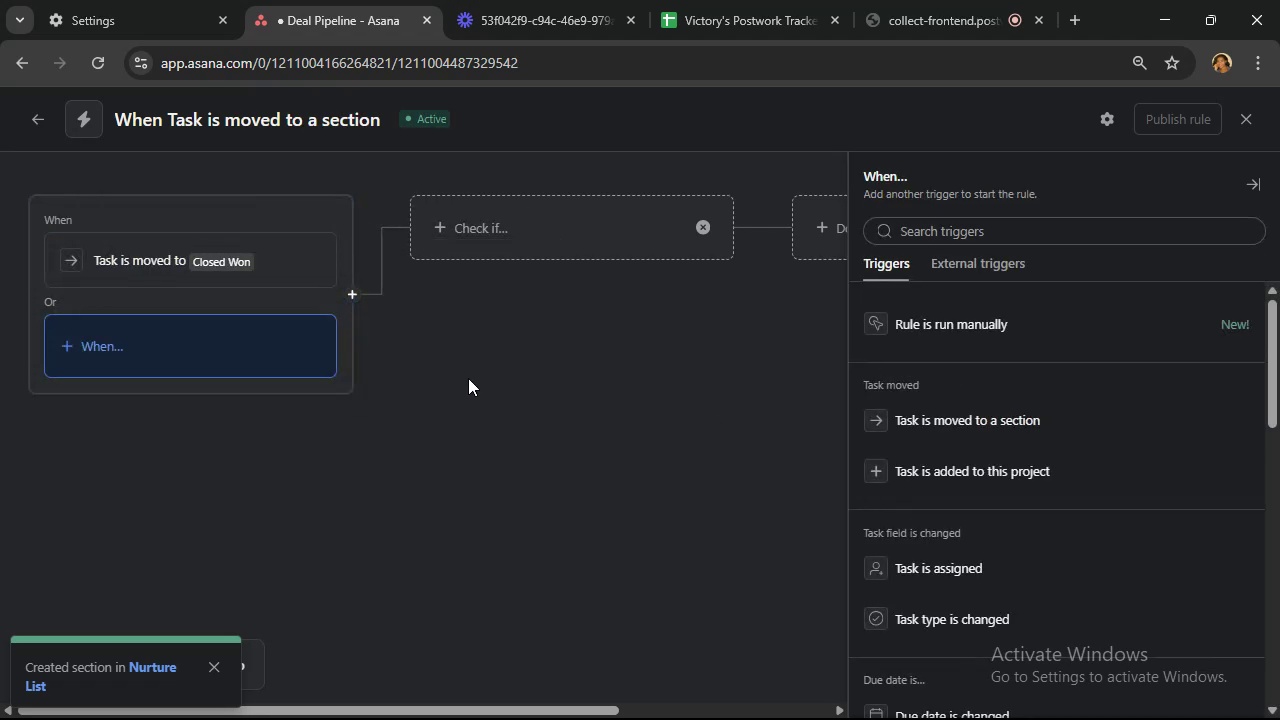 
scroll: coordinate [1042, 456], scroll_direction: down, amount: 8.0
 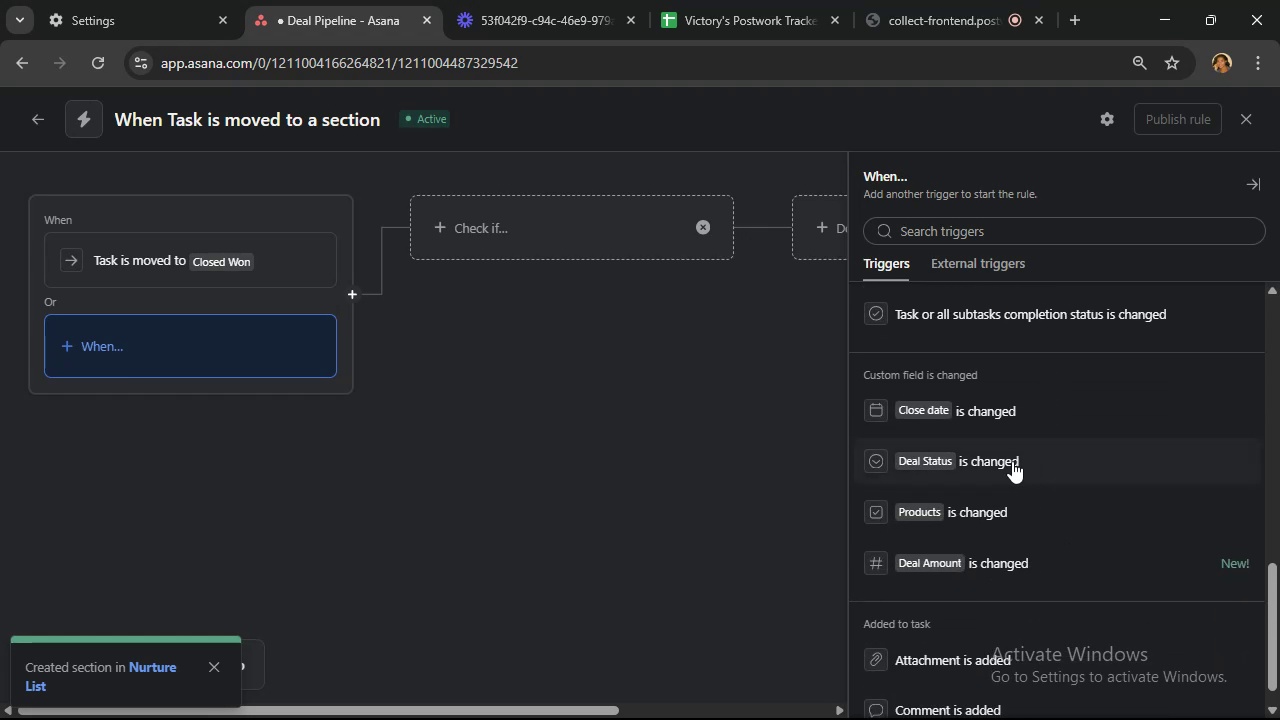 
left_click([1011, 461])
 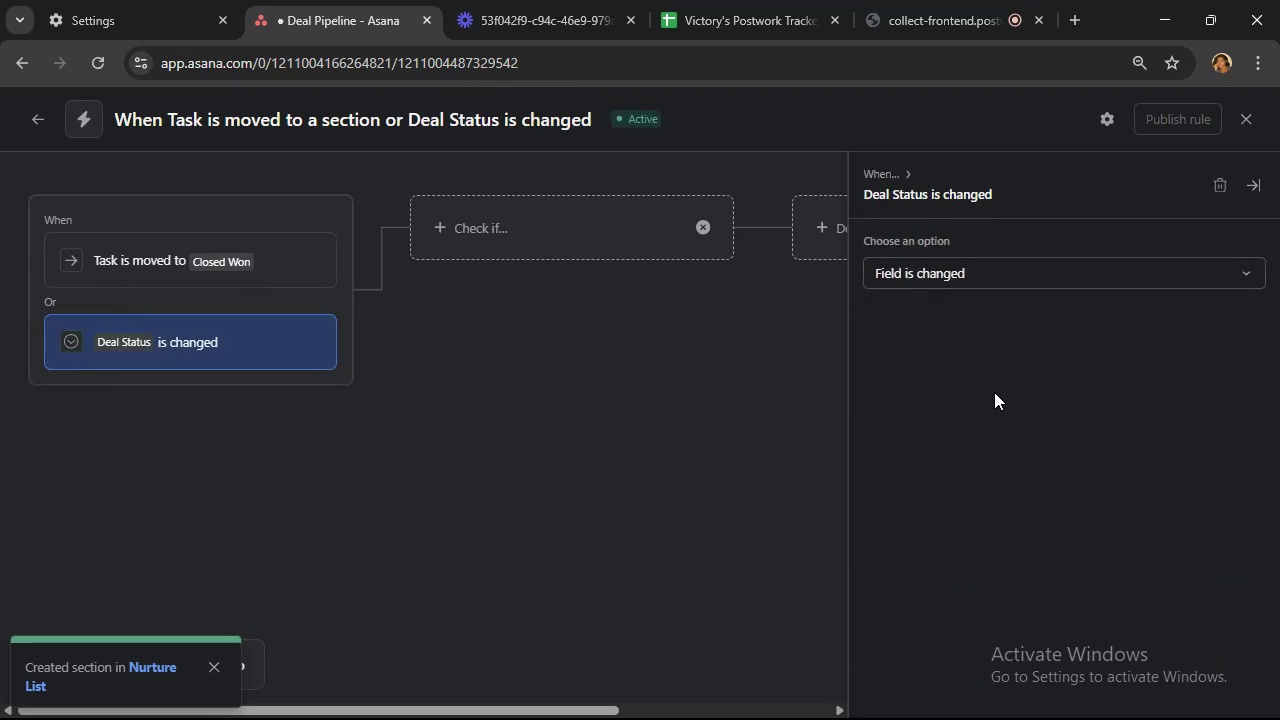 
mouse_move([961, 277])
 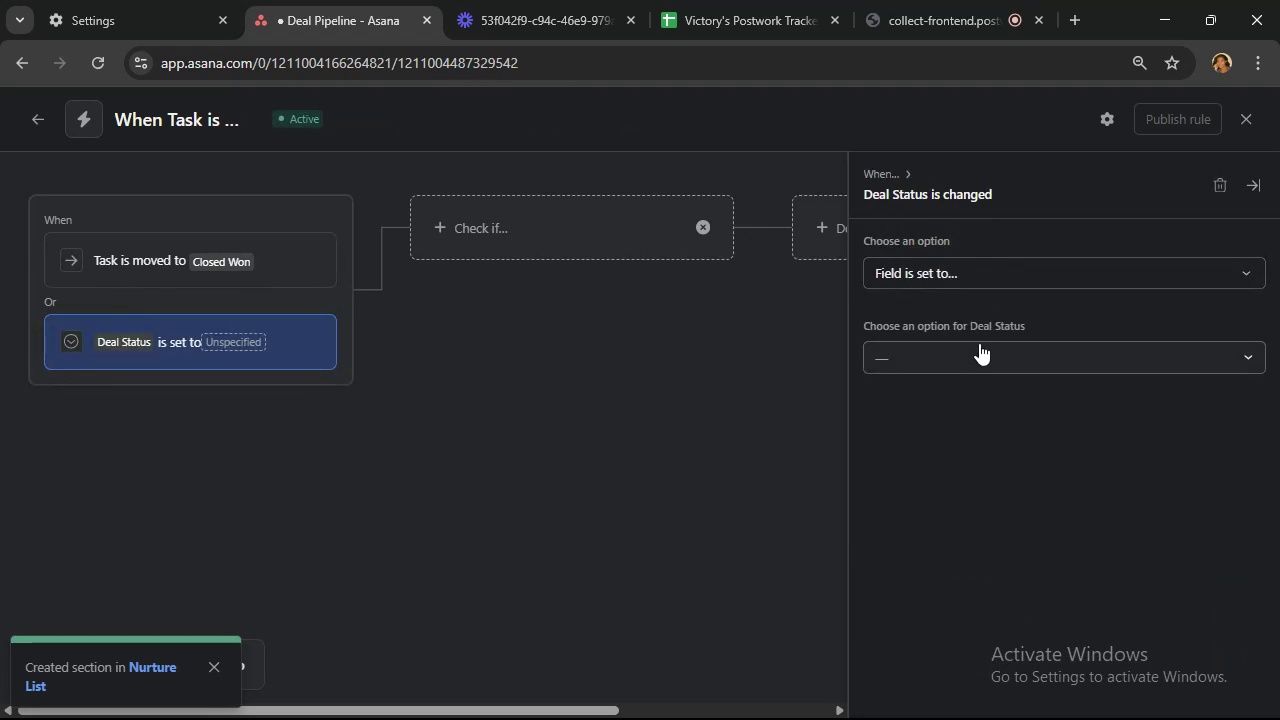 
left_click([992, 354])
 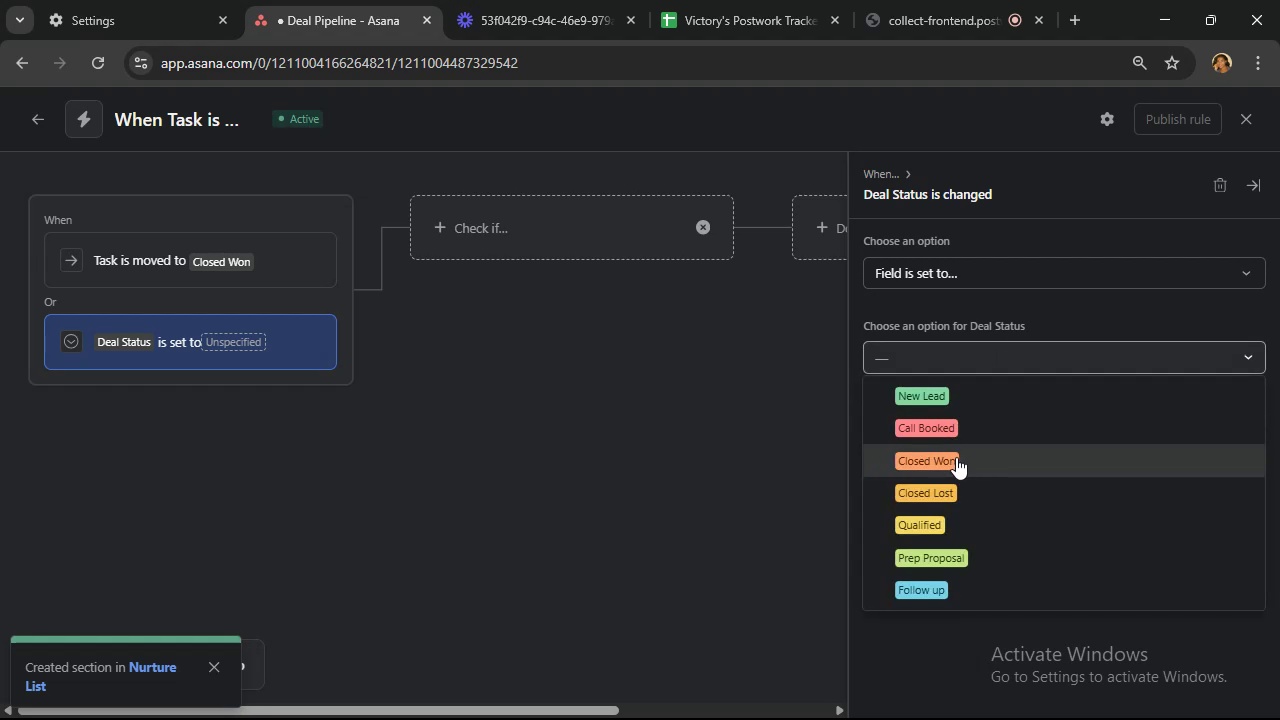 
left_click([956, 459])
 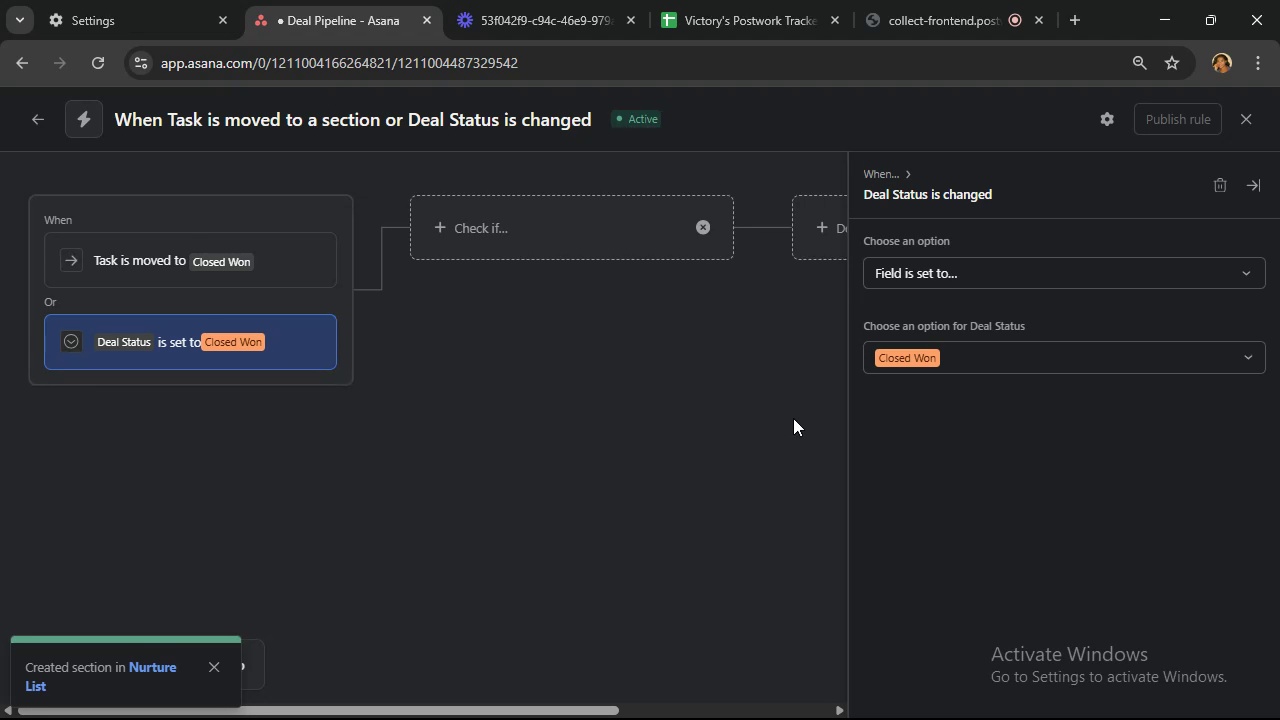 
wait(30.34)
 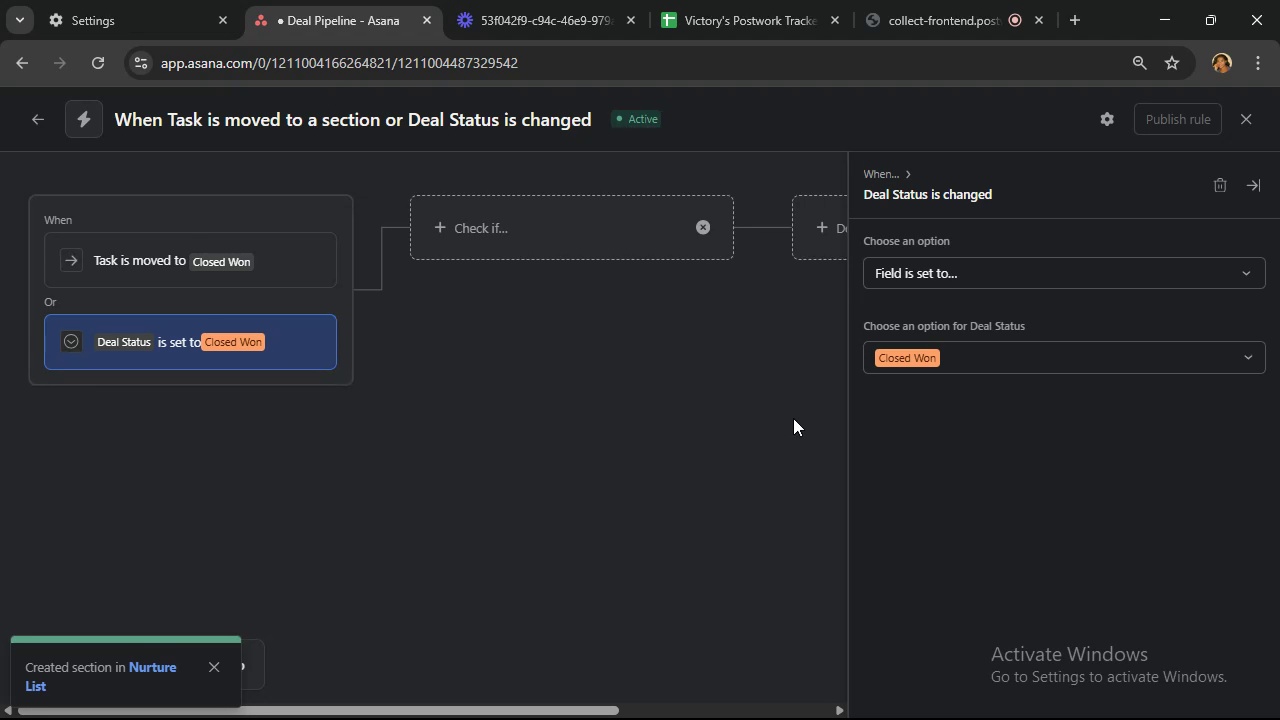 
mouse_move([913, 186])
 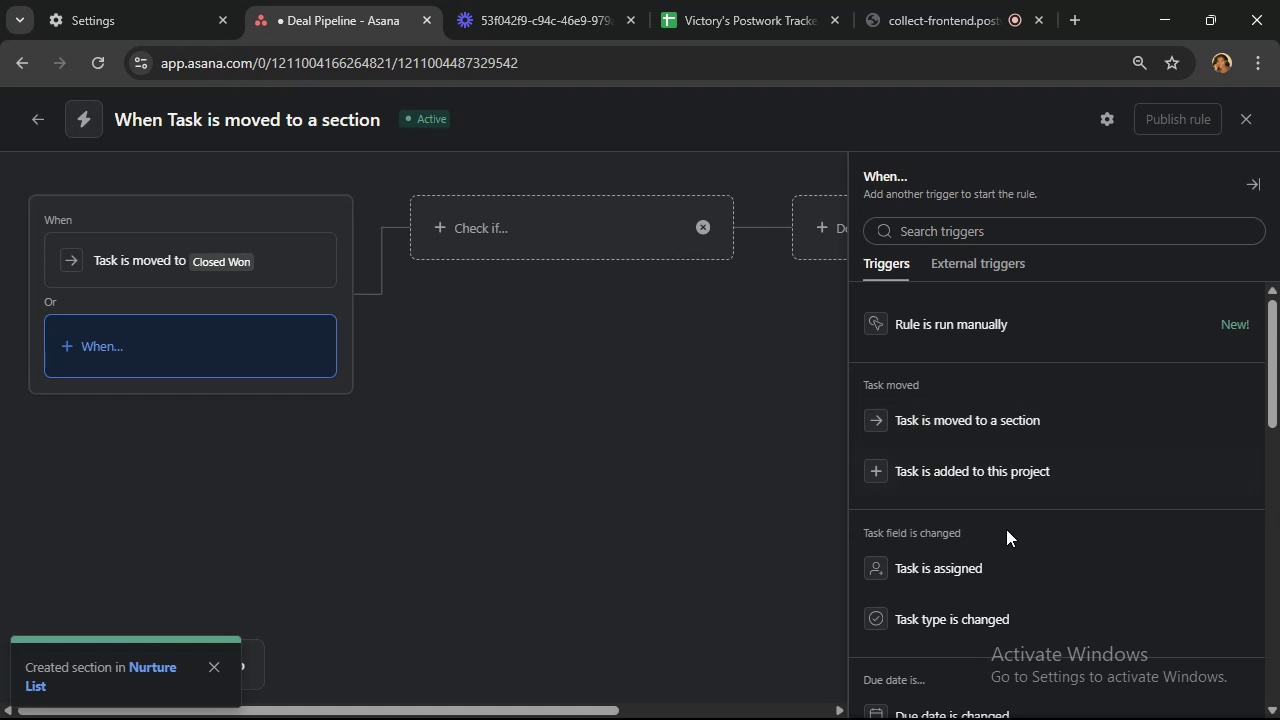 
wait(67.01)
 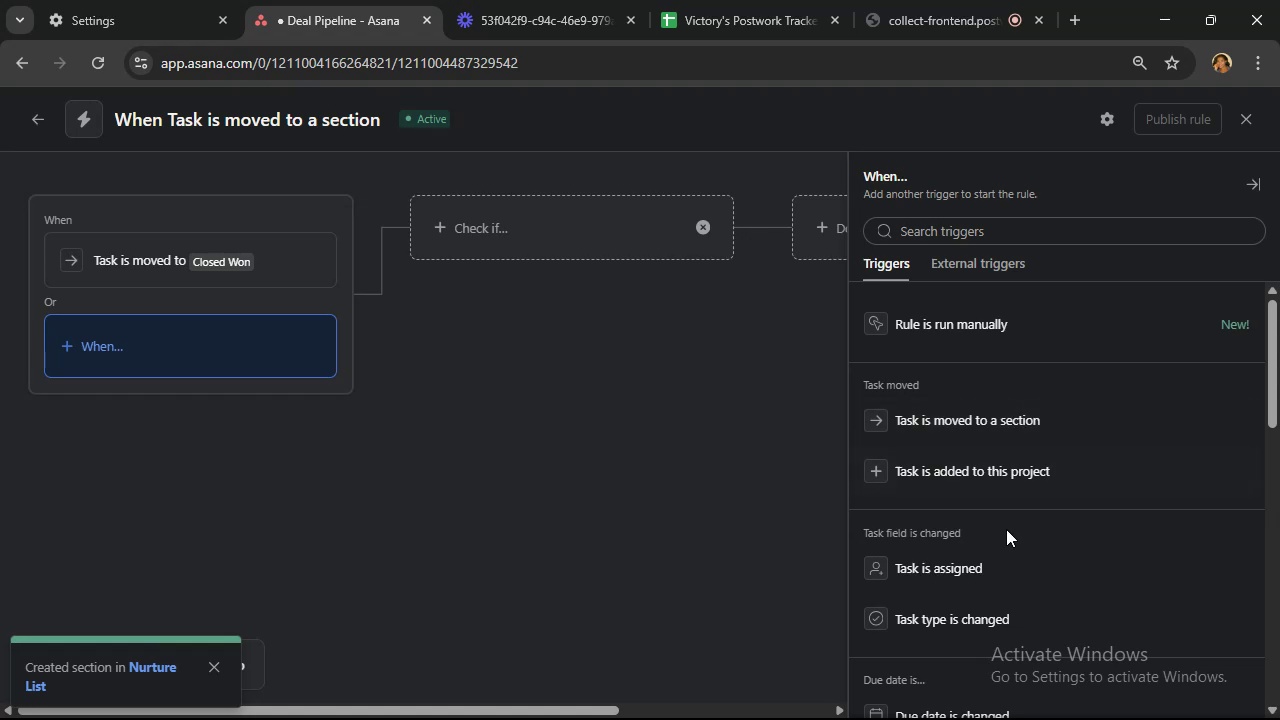 
scroll: coordinate [1028, 473], scroll_direction: down, amount: 11.0
 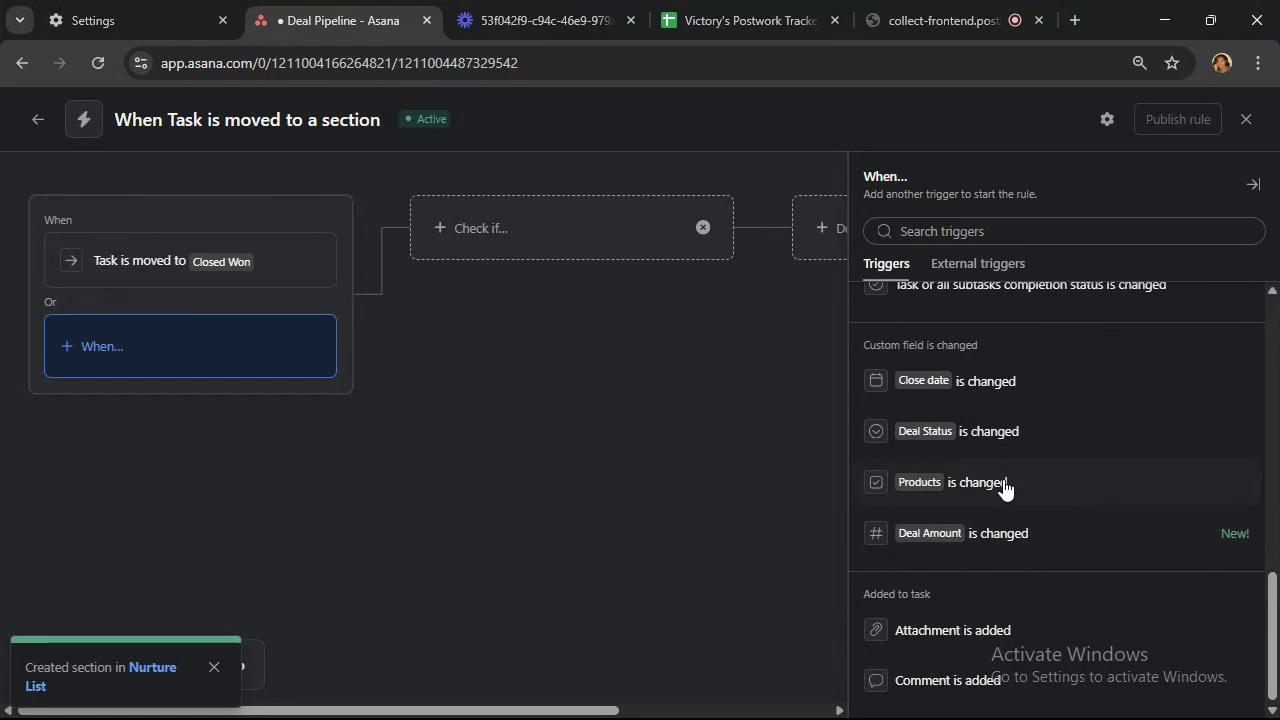 
left_click([1024, 422])
 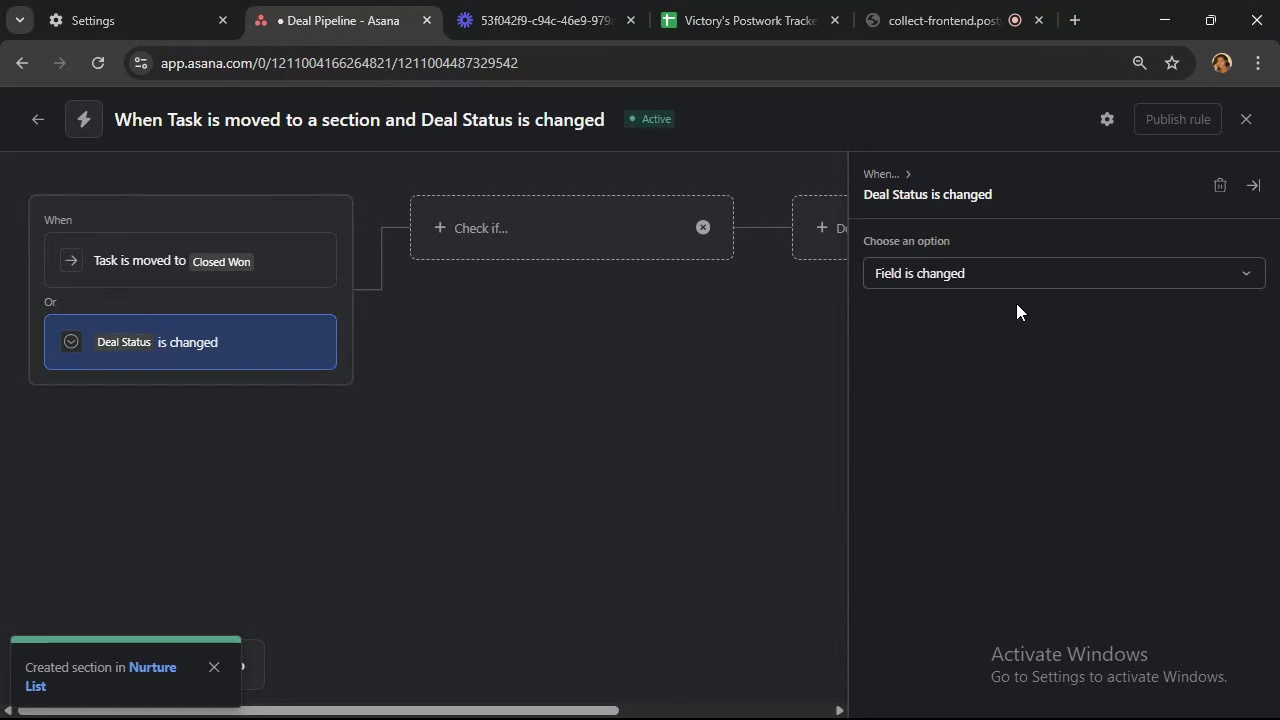 
left_click_drag(start_coordinate=[1011, 282], to_coordinate=[1012, 288])
 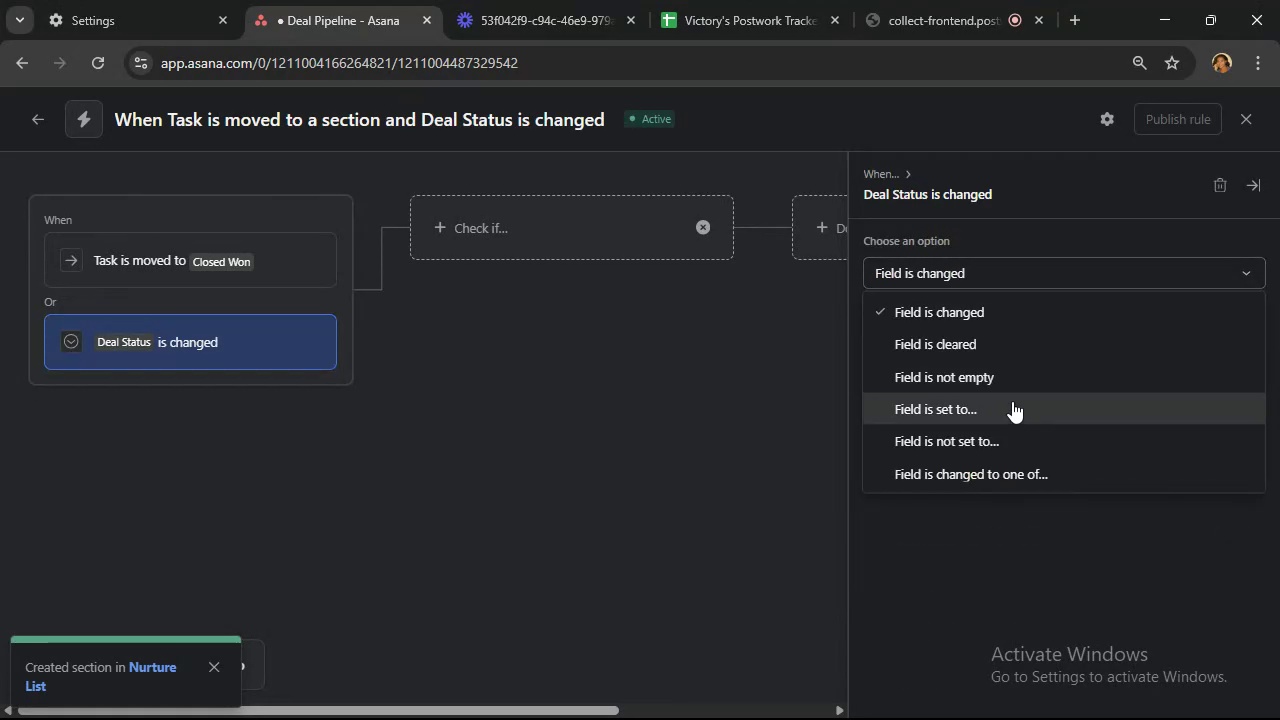 
left_click([1013, 412])
 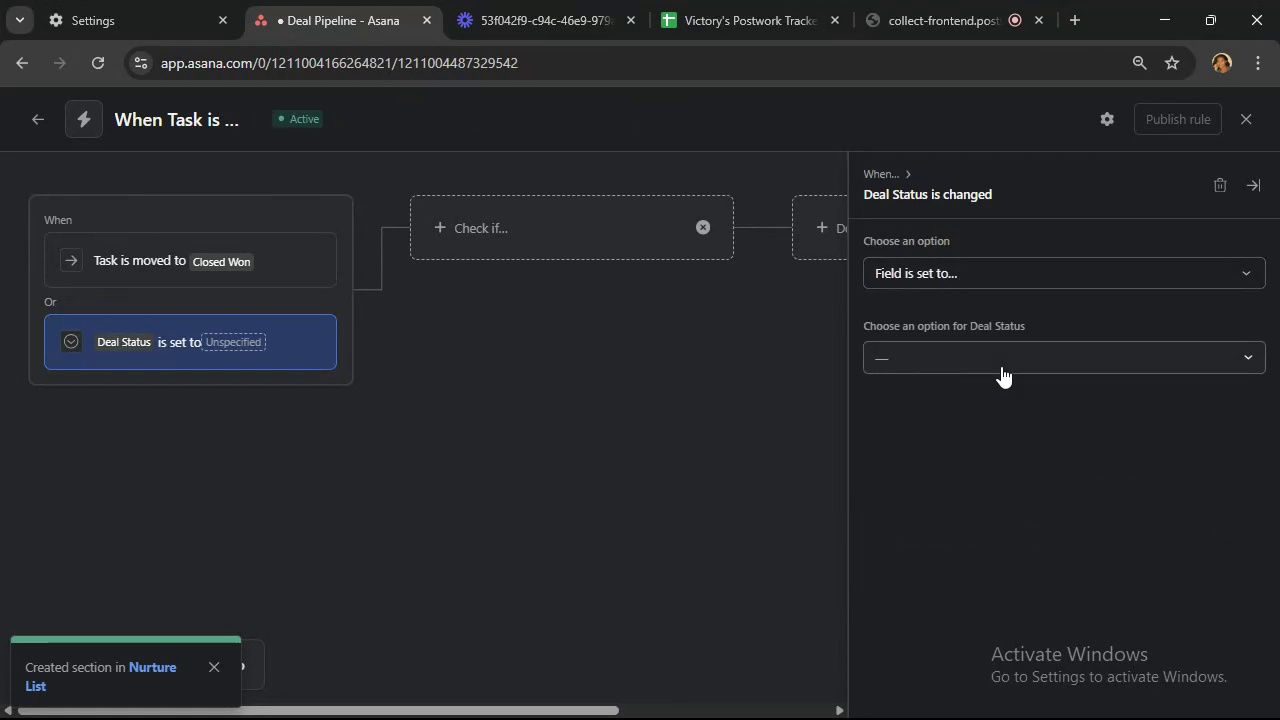 
left_click([1001, 361])
 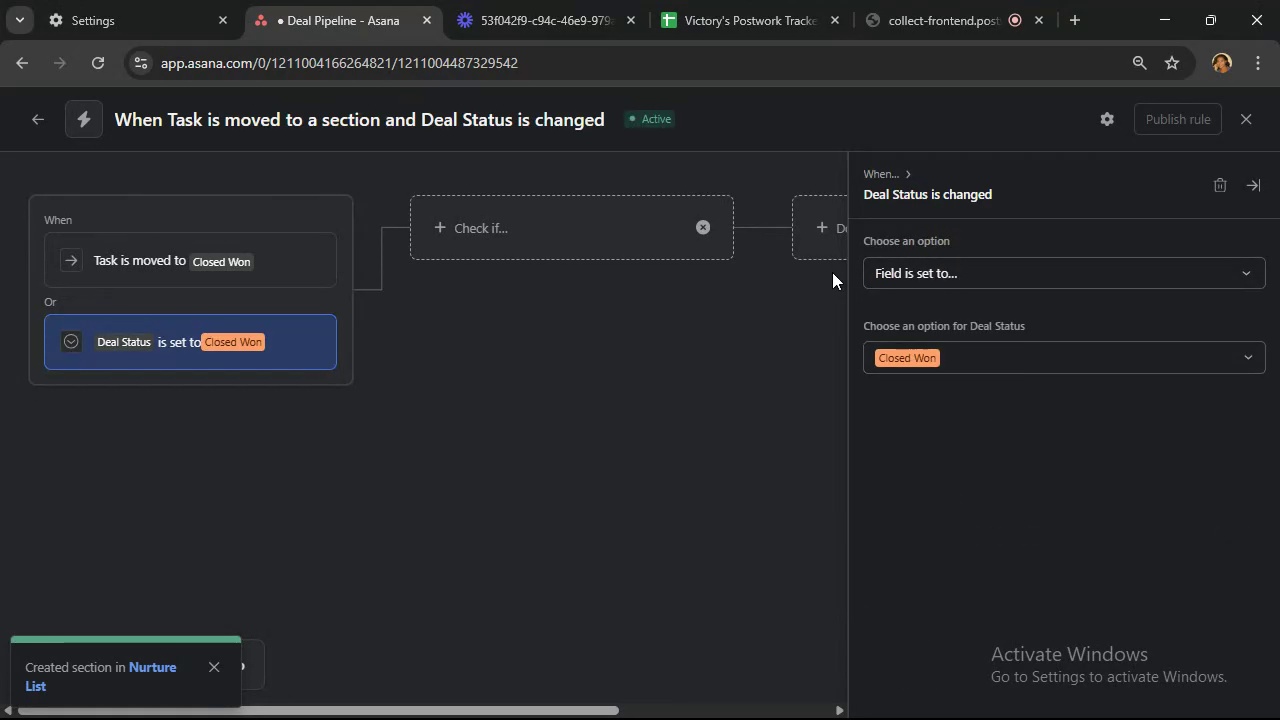 
left_click([822, 231])
 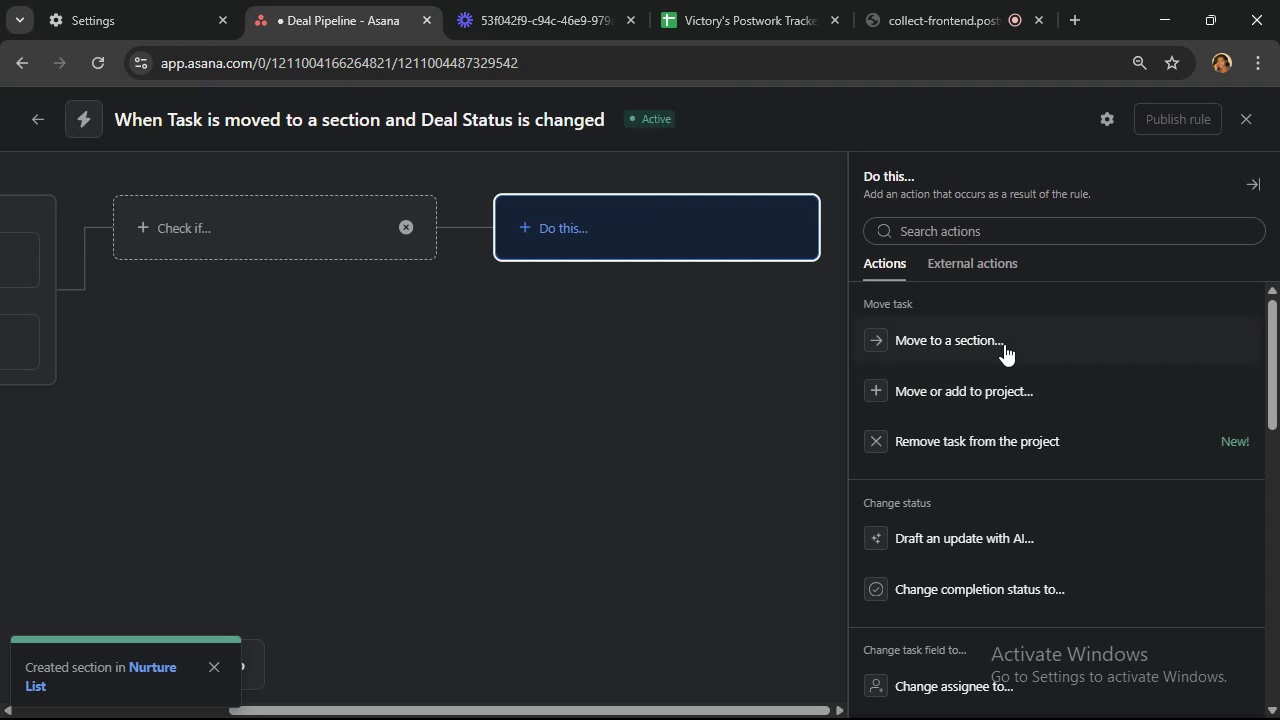 
wait(5.95)
 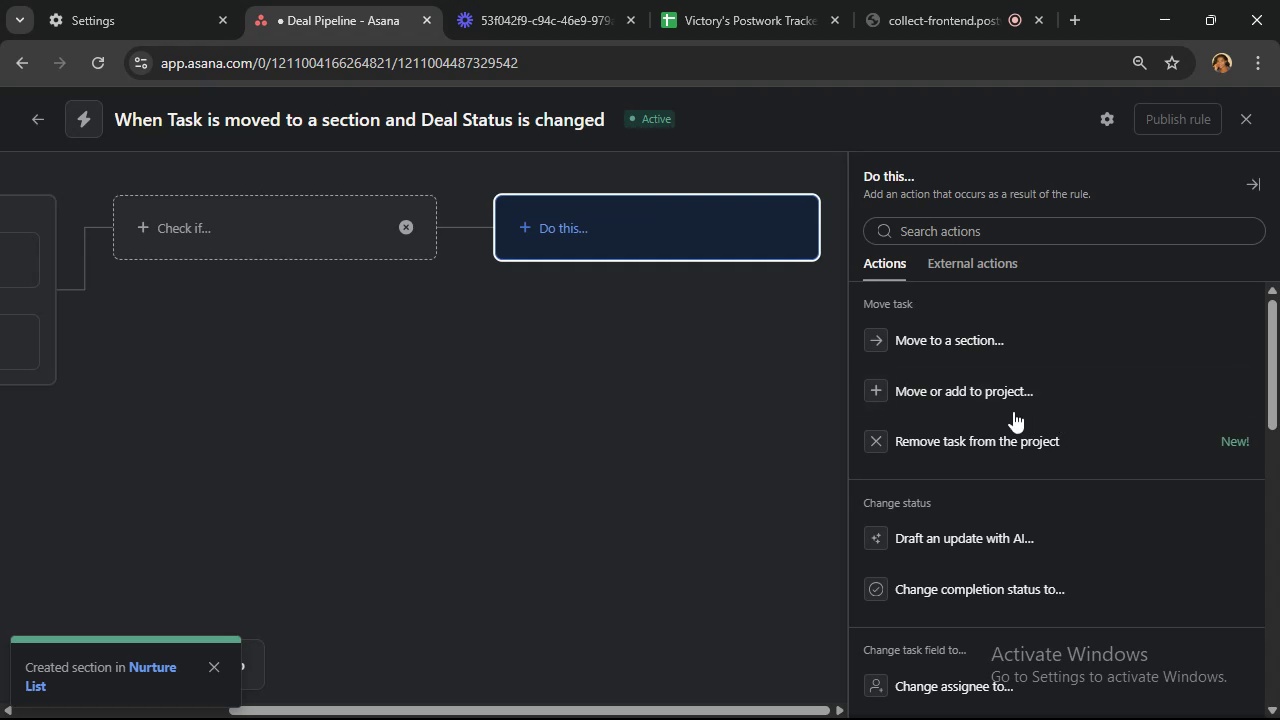 
left_click([1004, 344])
 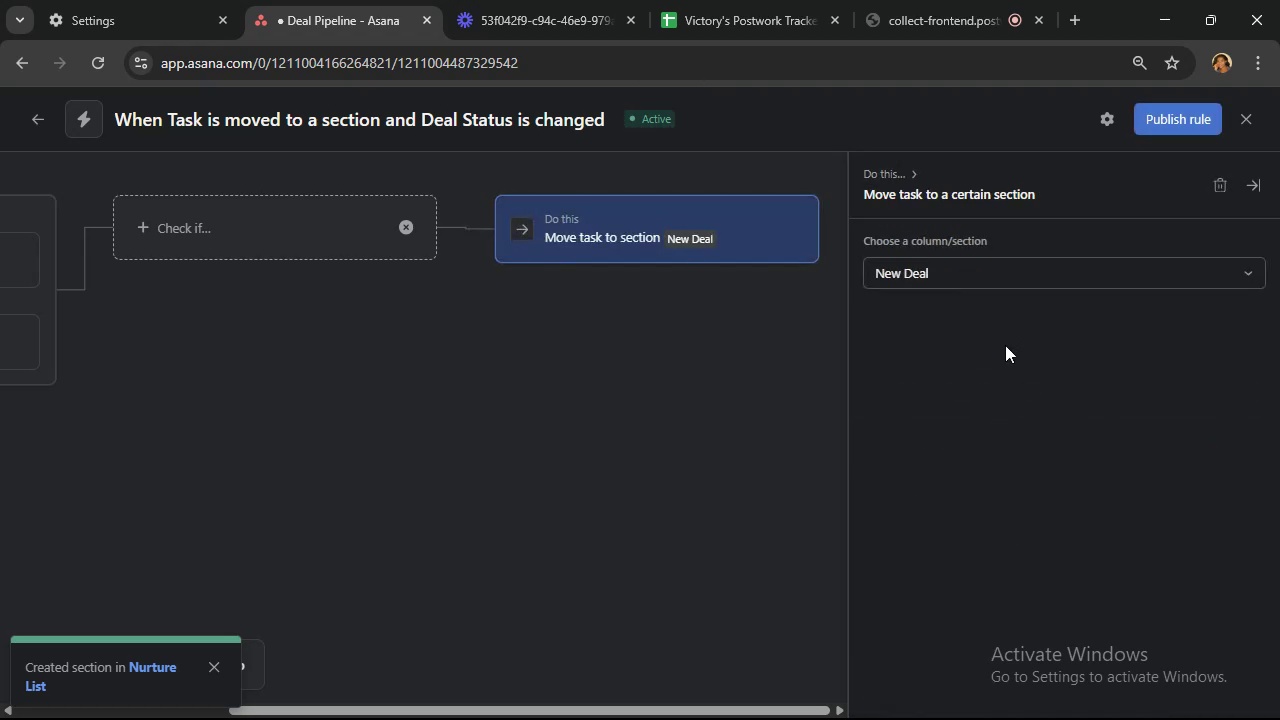 
mouse_move([1011, 303])
 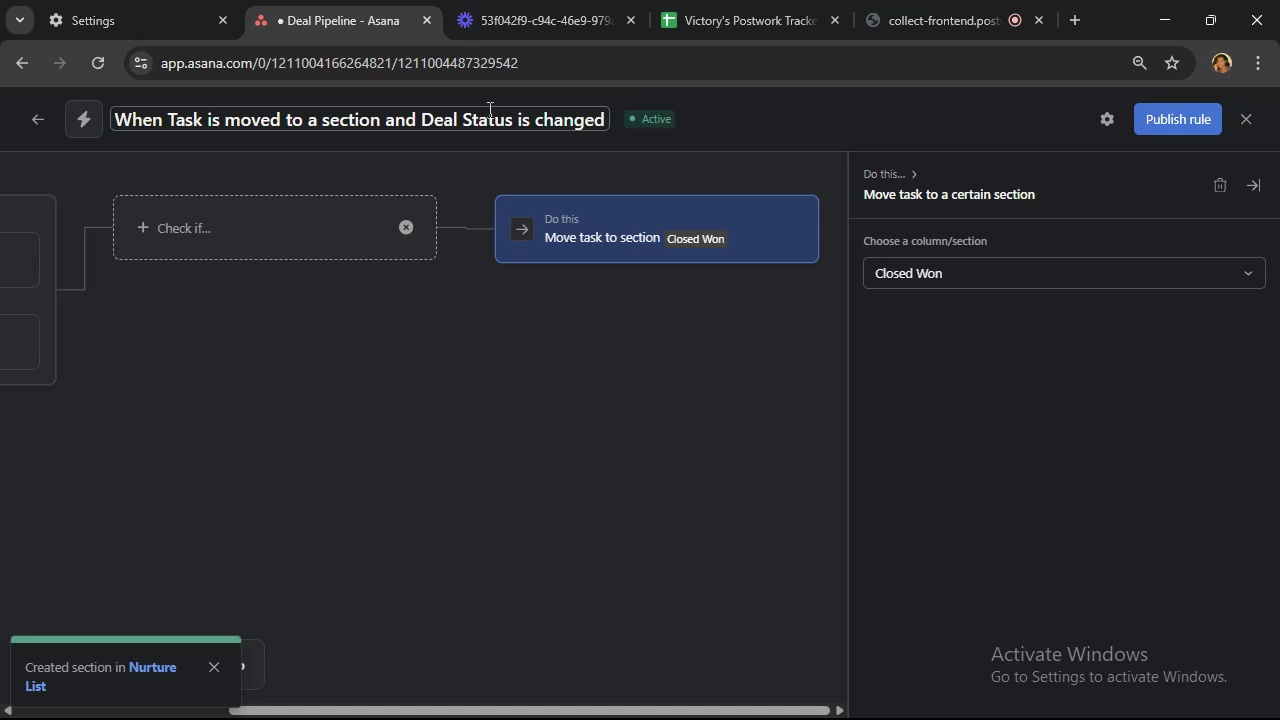 
wait(10.11)
 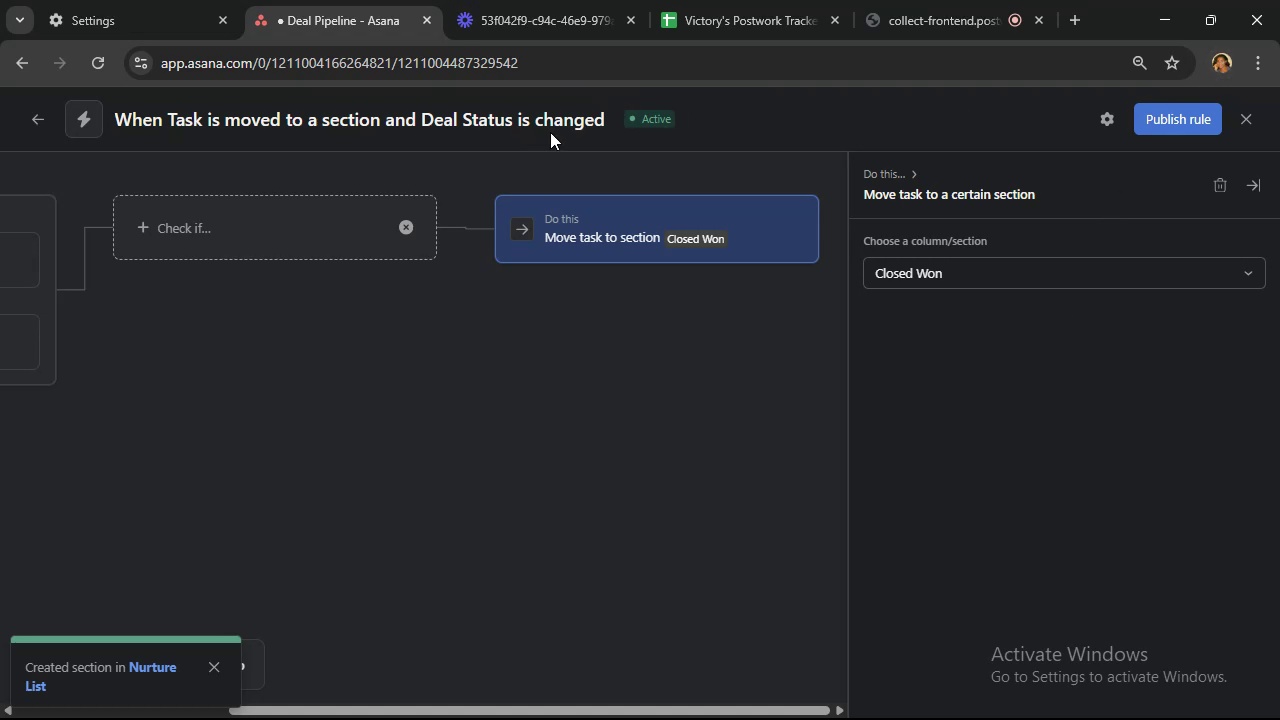 
key(Control+A)
 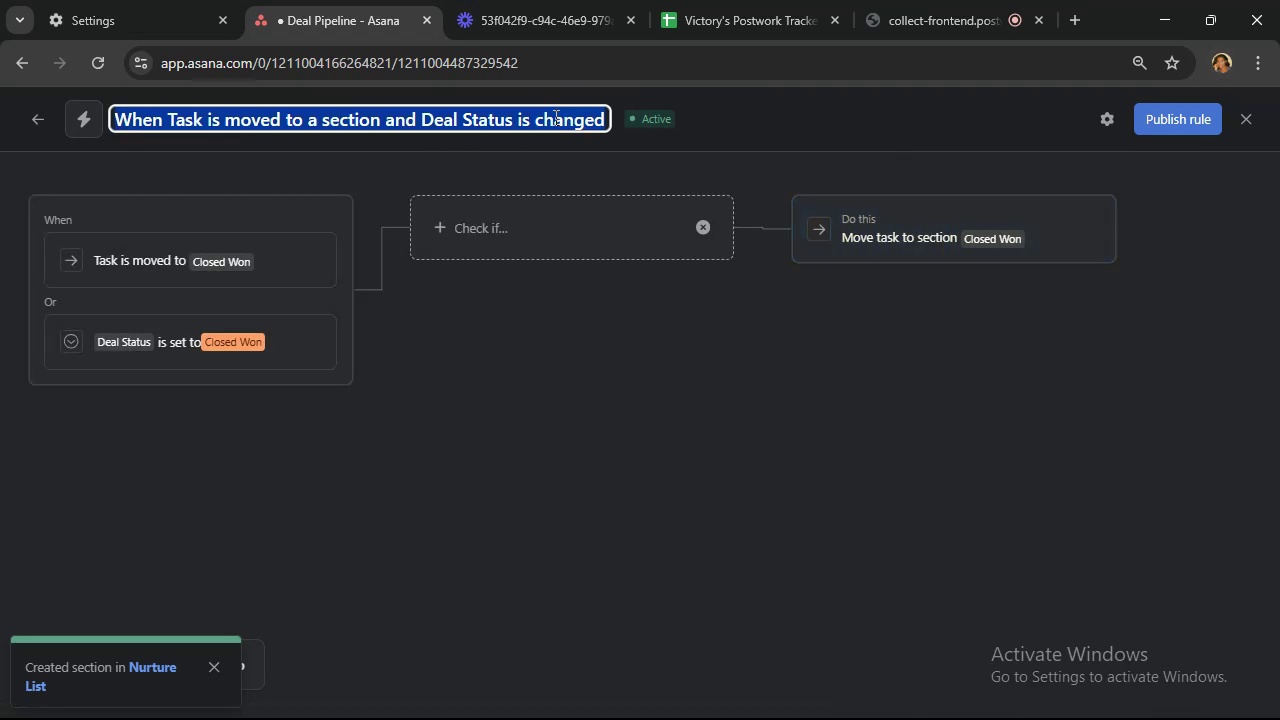 
type(closed won section)
 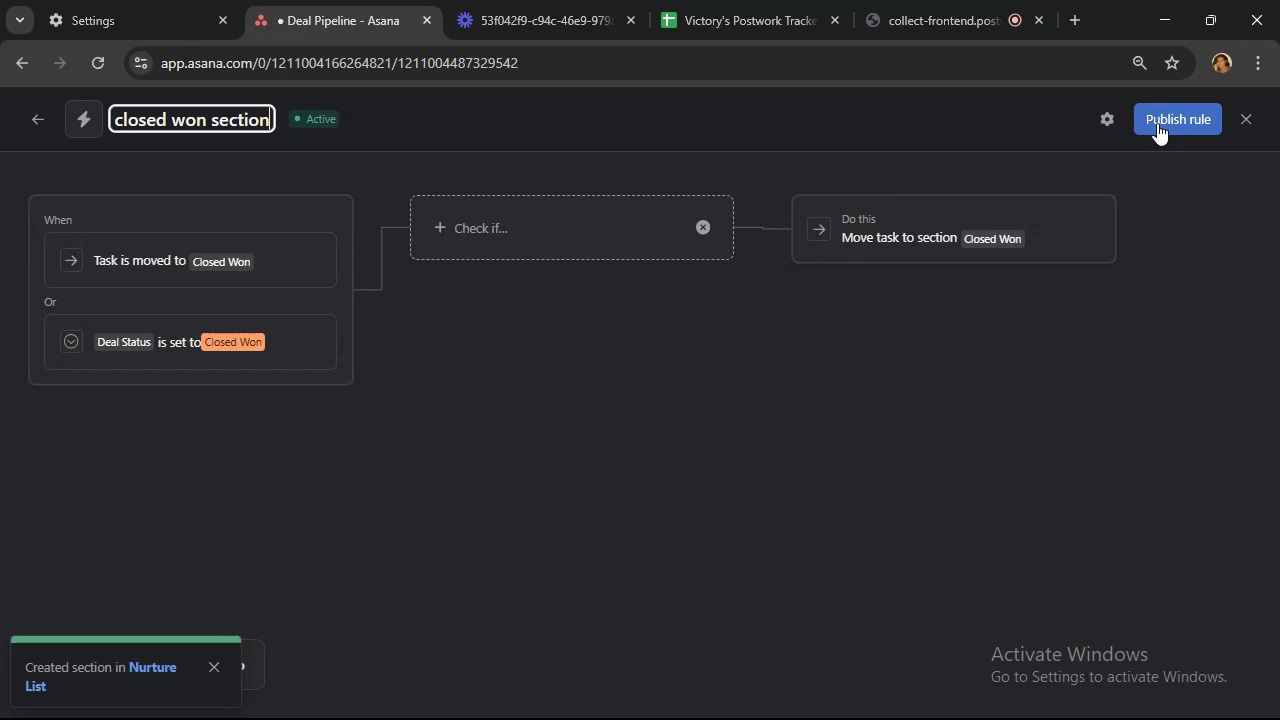 
wait(22.49)
 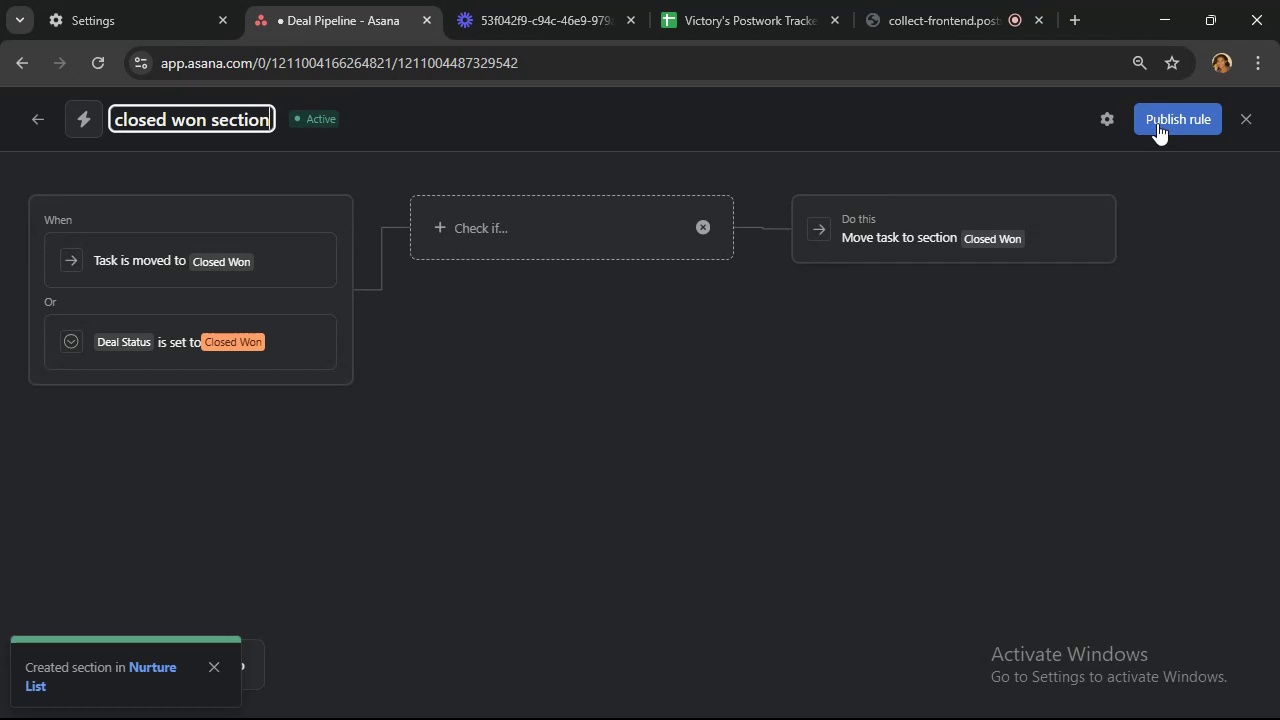 
left_click([1023, 269])
 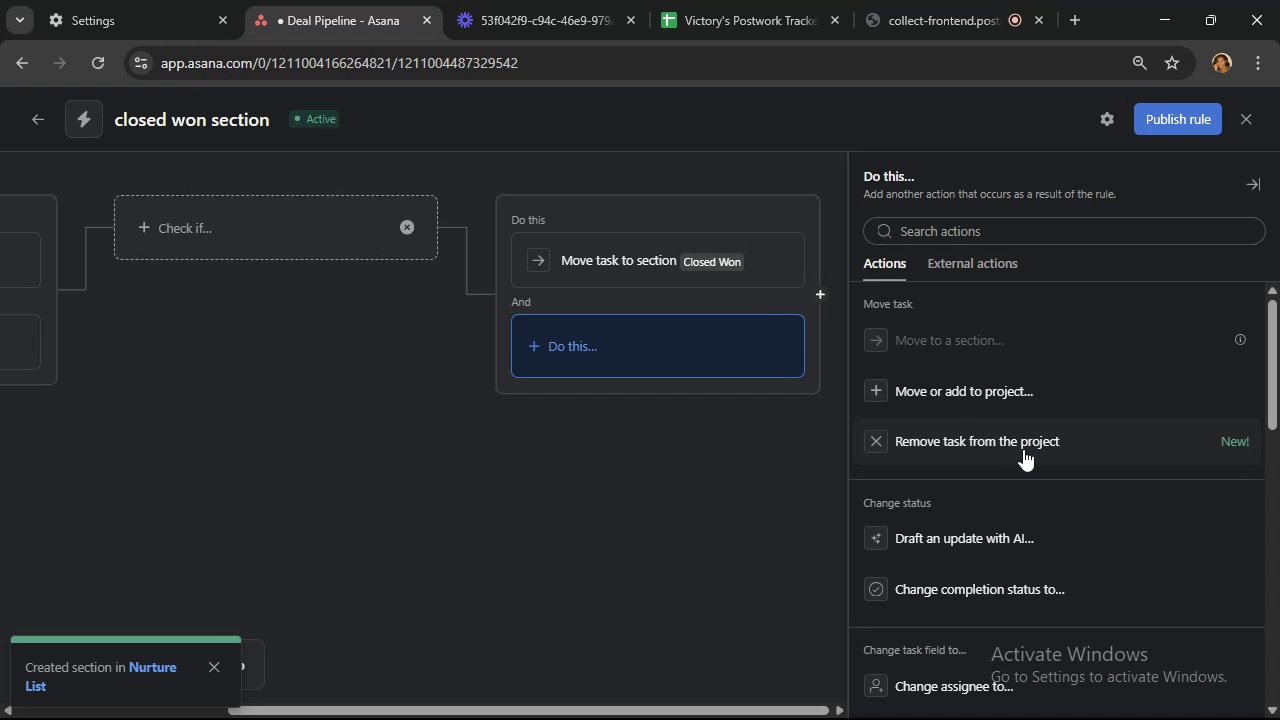 
scroll: coordinate [1035, 447], scroll_direction: down, amount: 4.0
 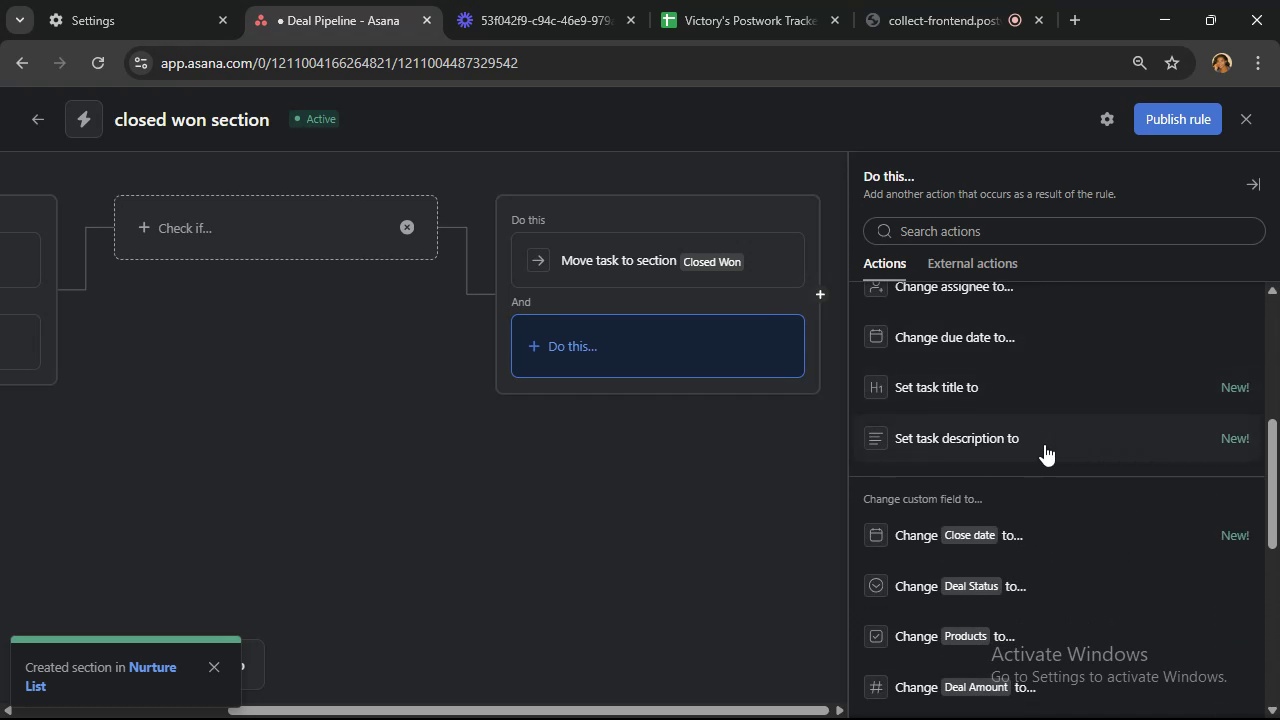 
scroll: coordinate [1044, 444], scroll_direction: up, amount: 1.0
 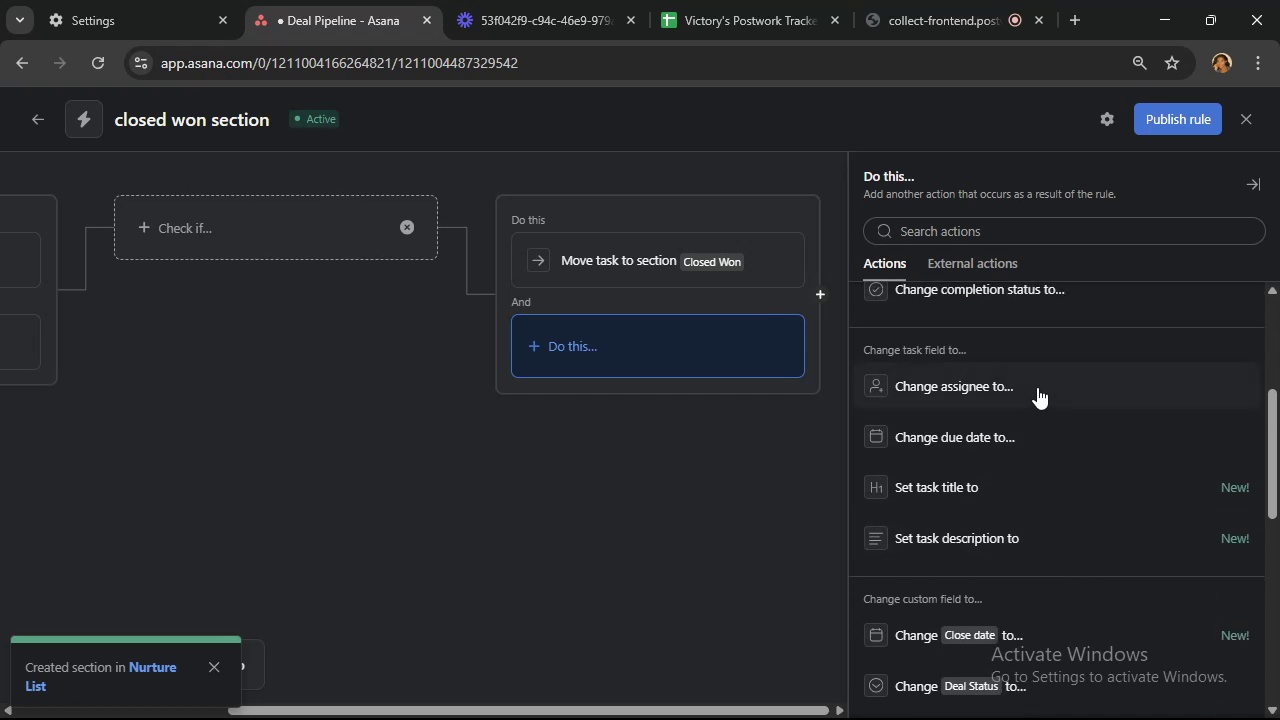 
wait(5.38)
 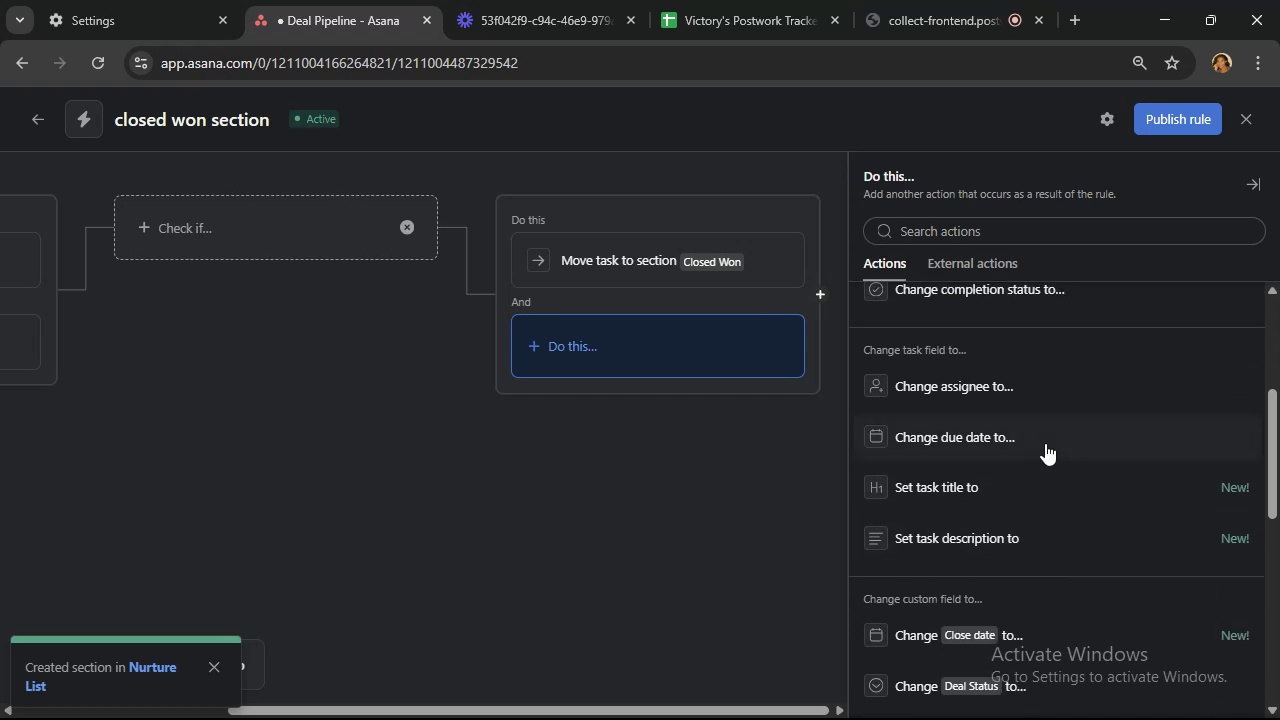 
left_click([1063, 392])
 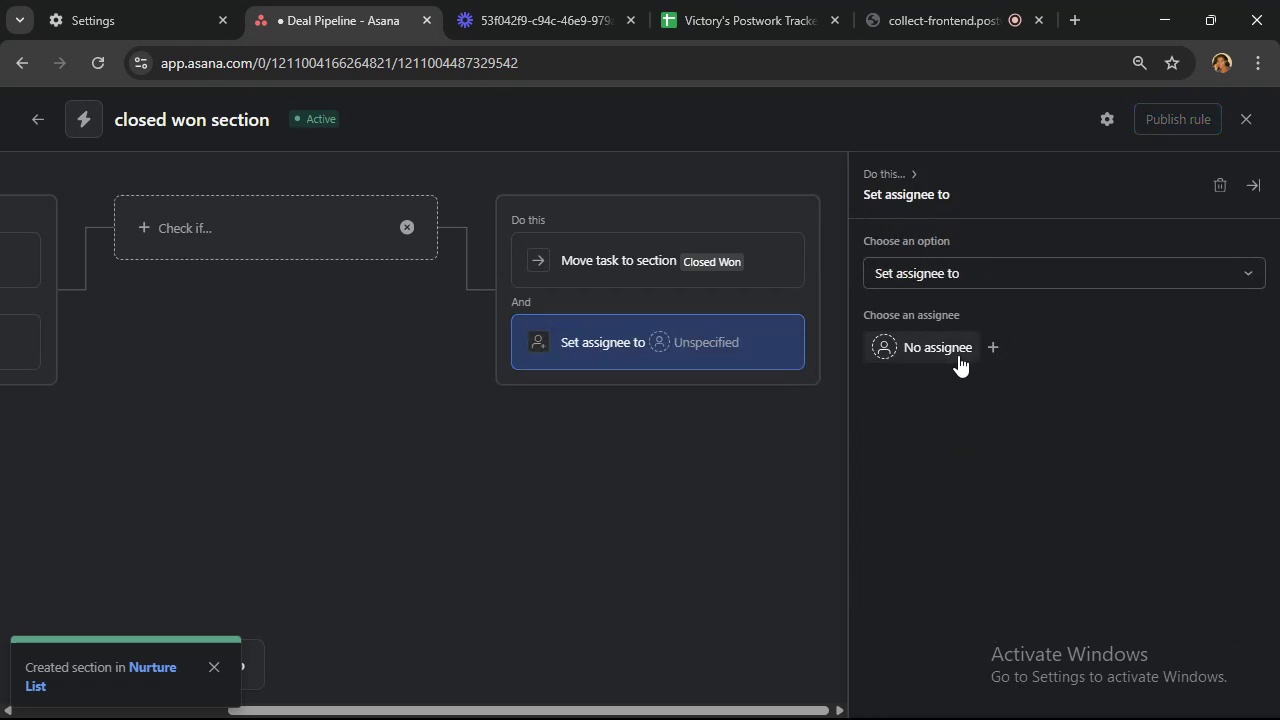 
left_click([938, 347])
 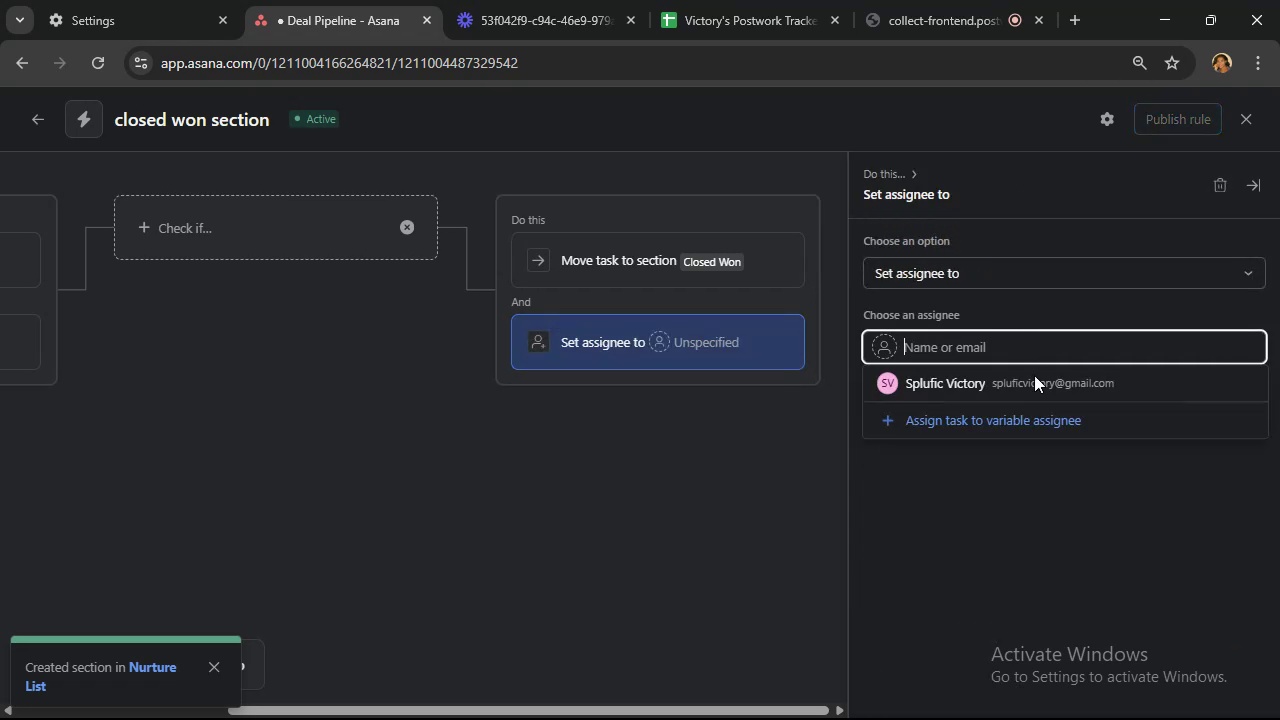 
left_click([1054, 496])
 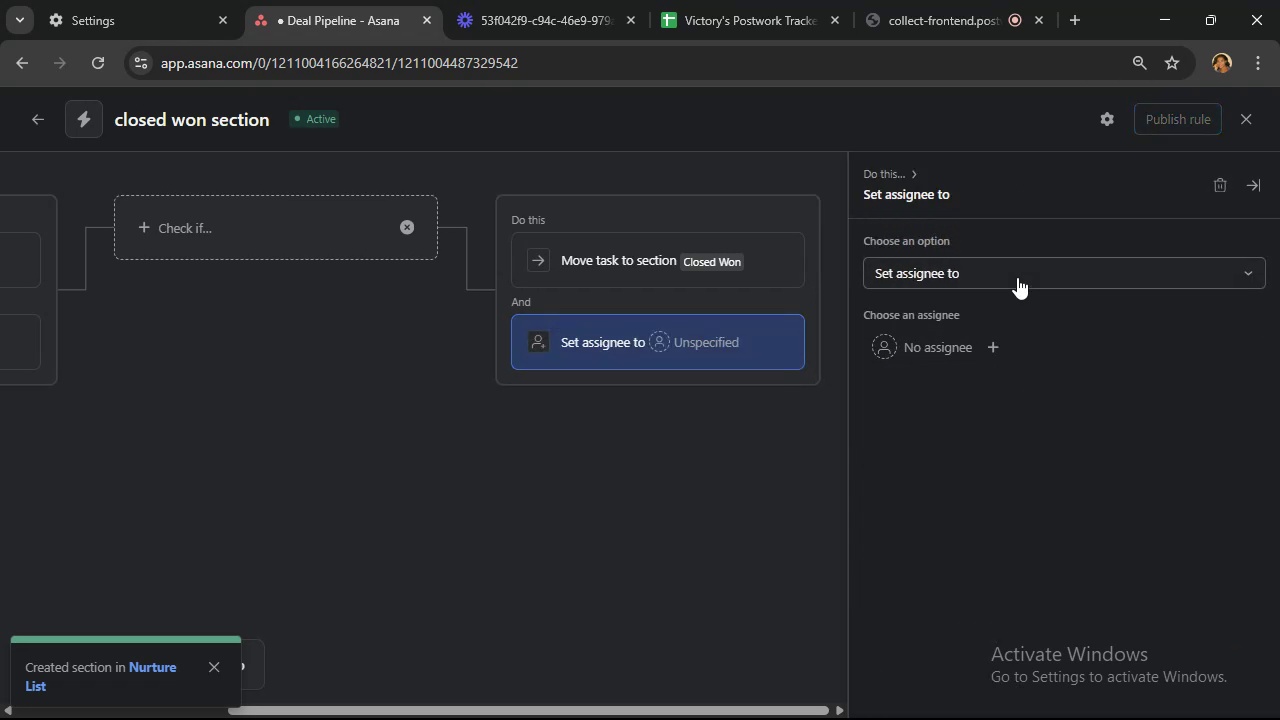 
left_click([1017, 269])
 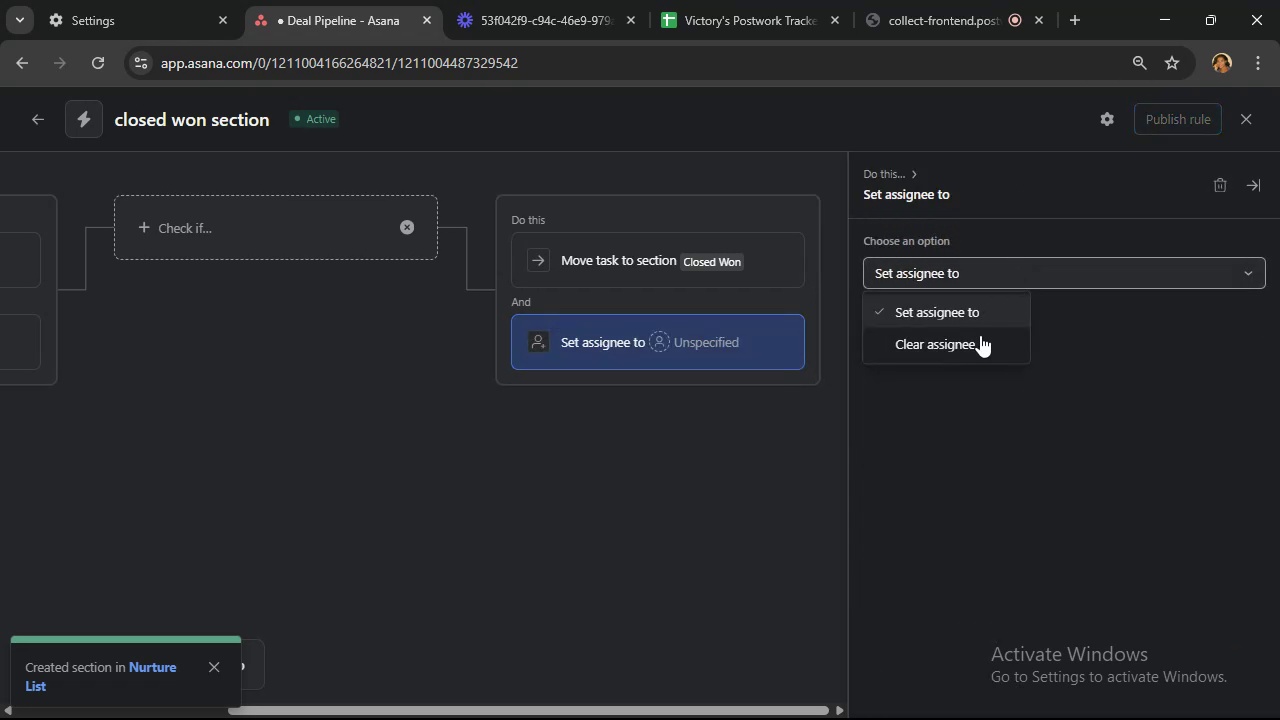 
left_click([978, 346])
 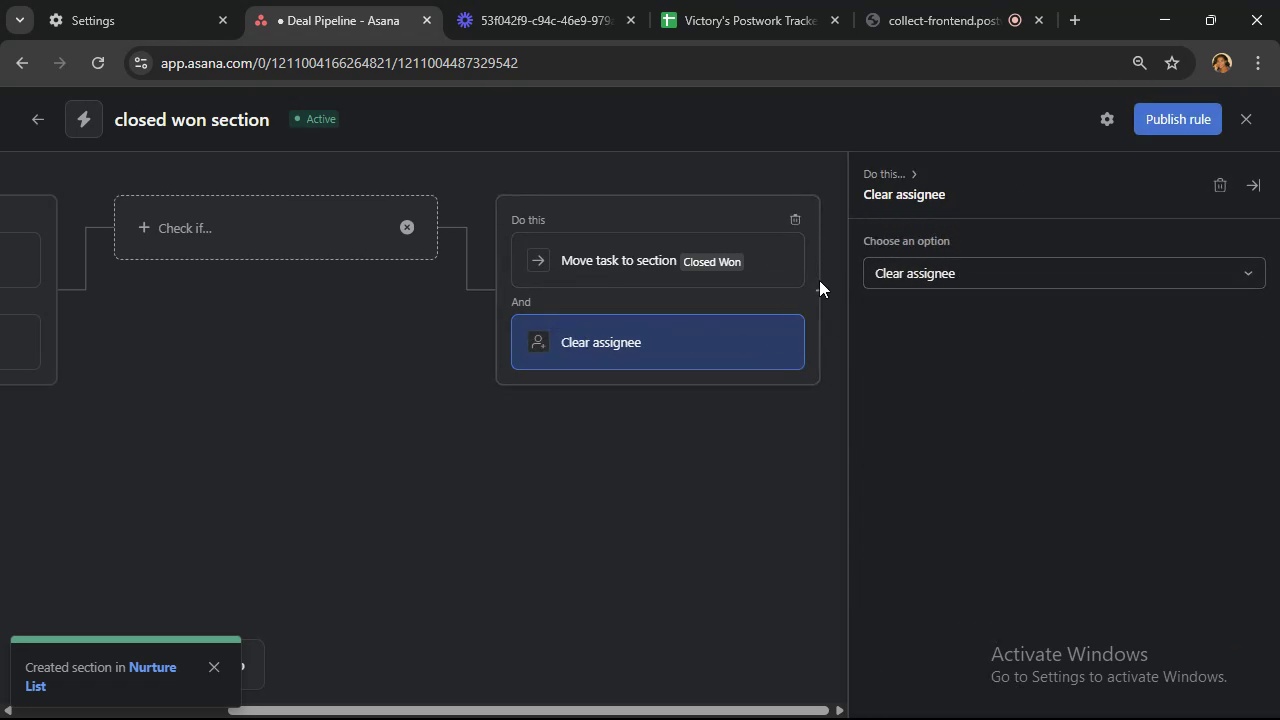 
left_click([819, 287])
 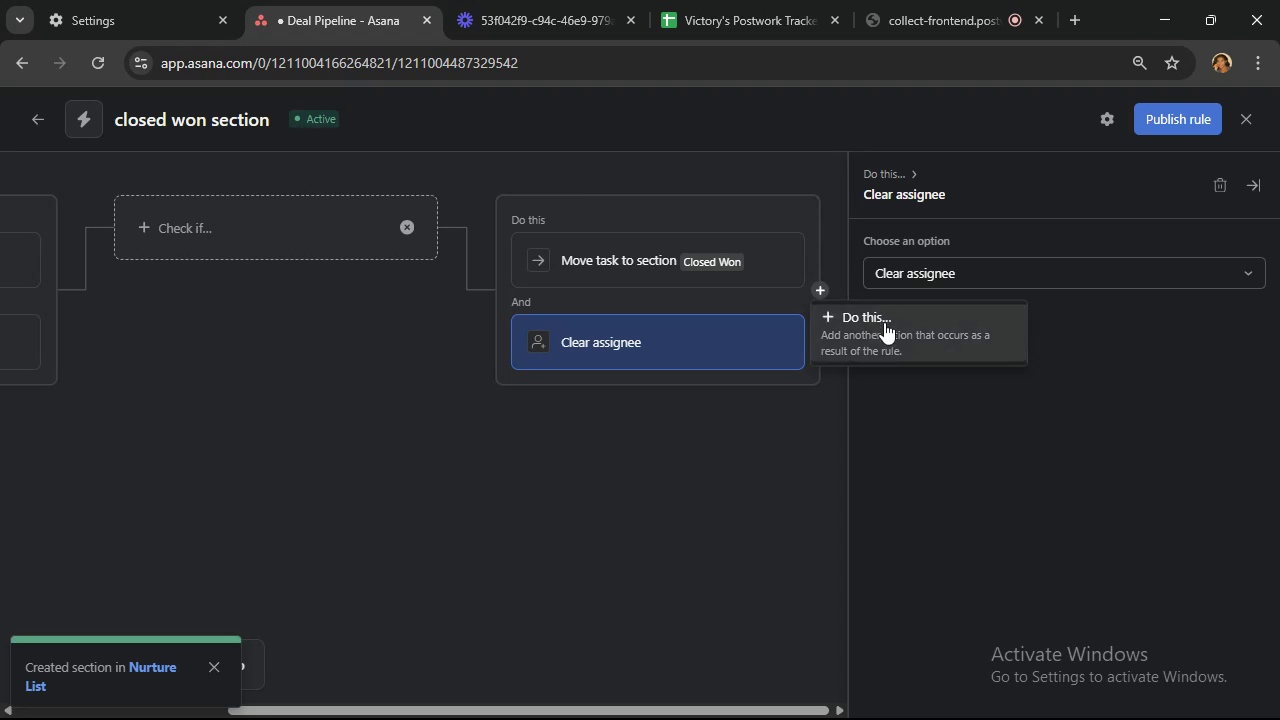 
left_click([893, 333])
 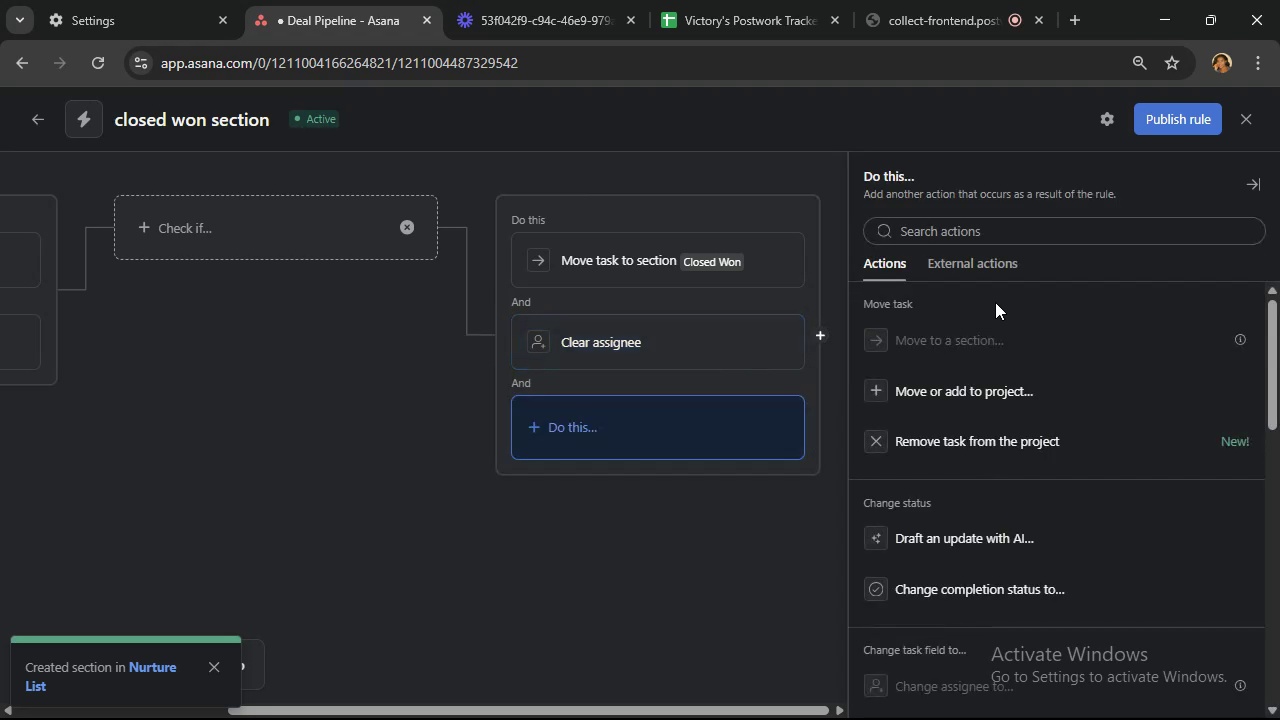 
scroll: coordinate [1021, 354], scroll_direction: down, amount: 8.0
 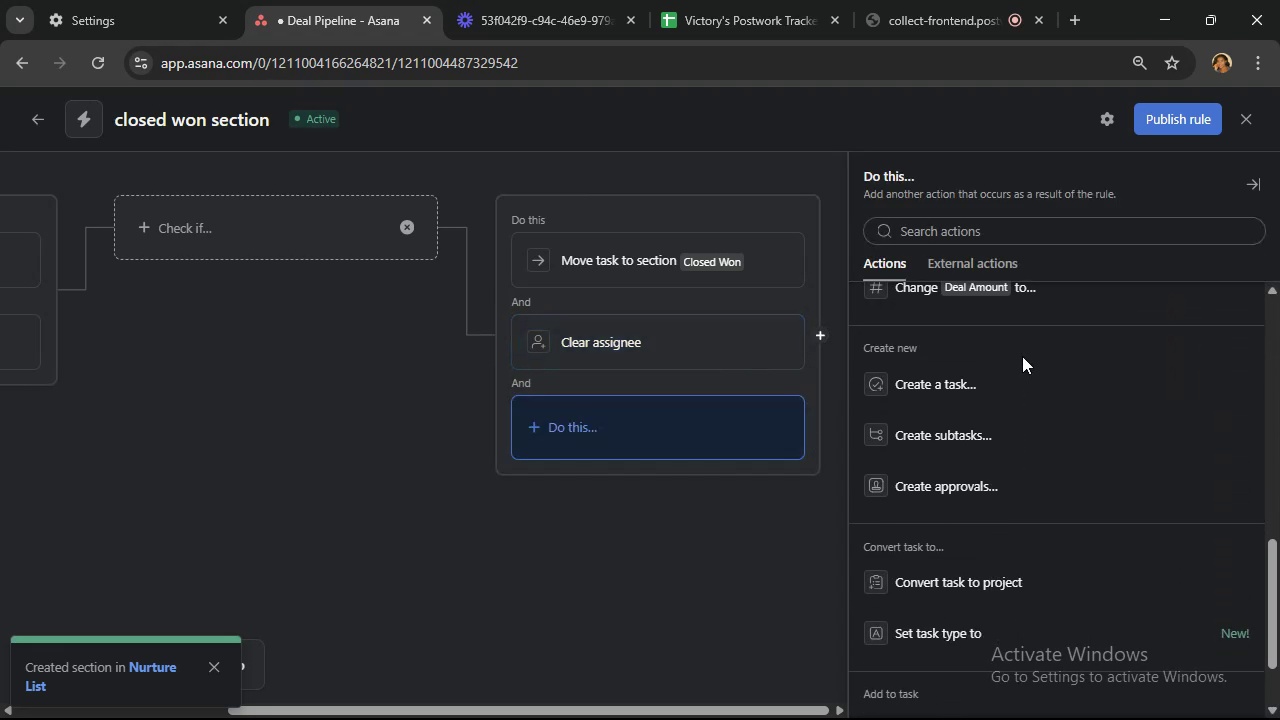 
scroll: coordinate [1028, 363], scroll_direction: down, amount: 2.0
 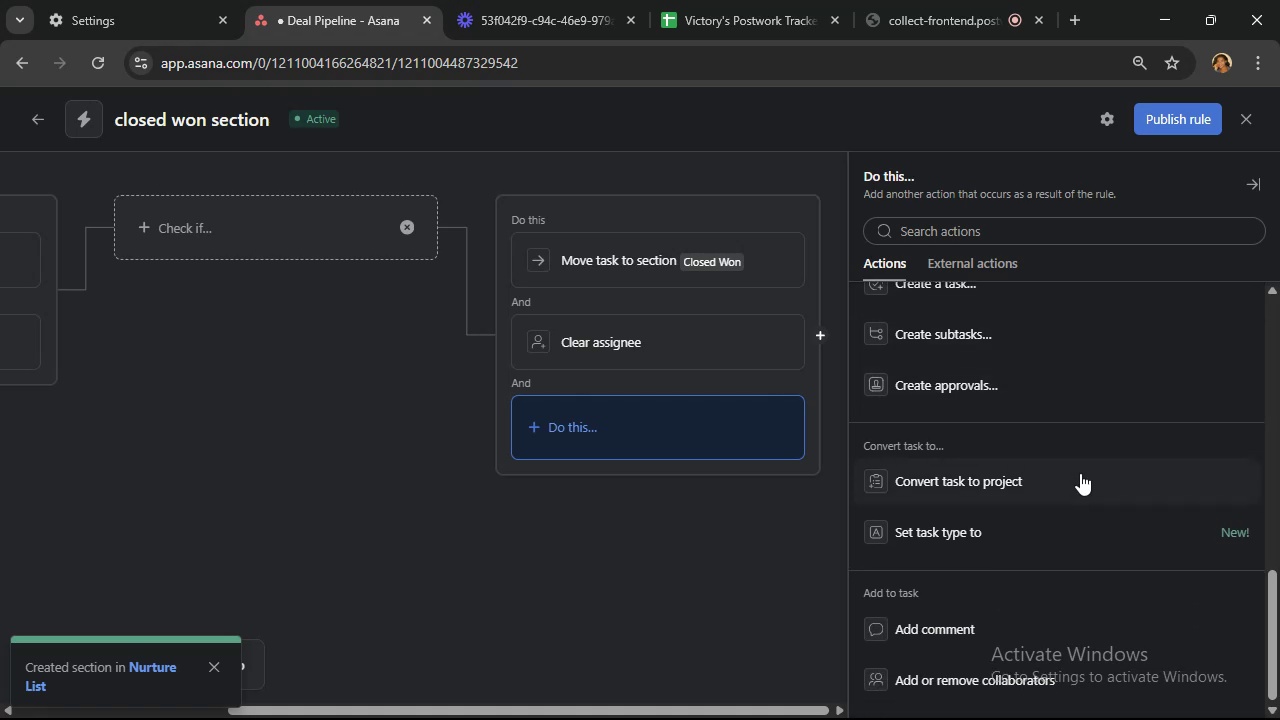 
scroll: coordinate [1075, 467], scroll_direction: up, amount: 1.0
 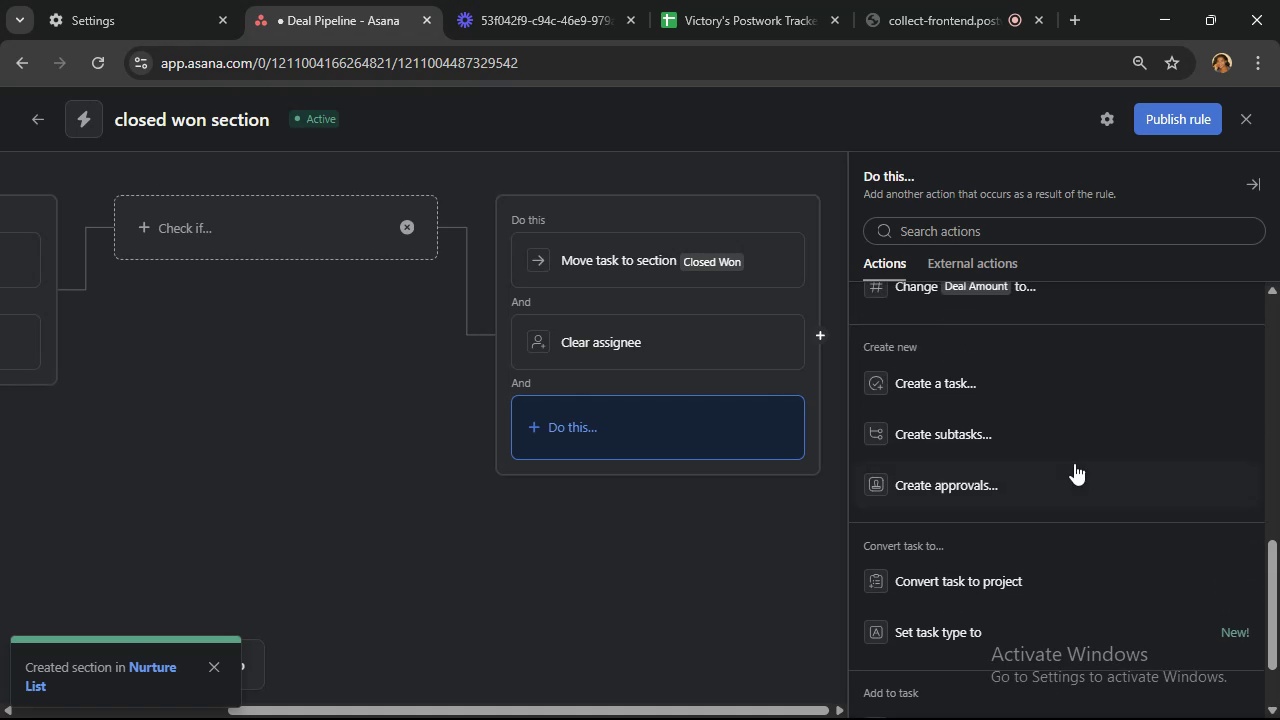 
scroll: coordinate [1074, 463], scroll_direction: down, amount: 1.0
 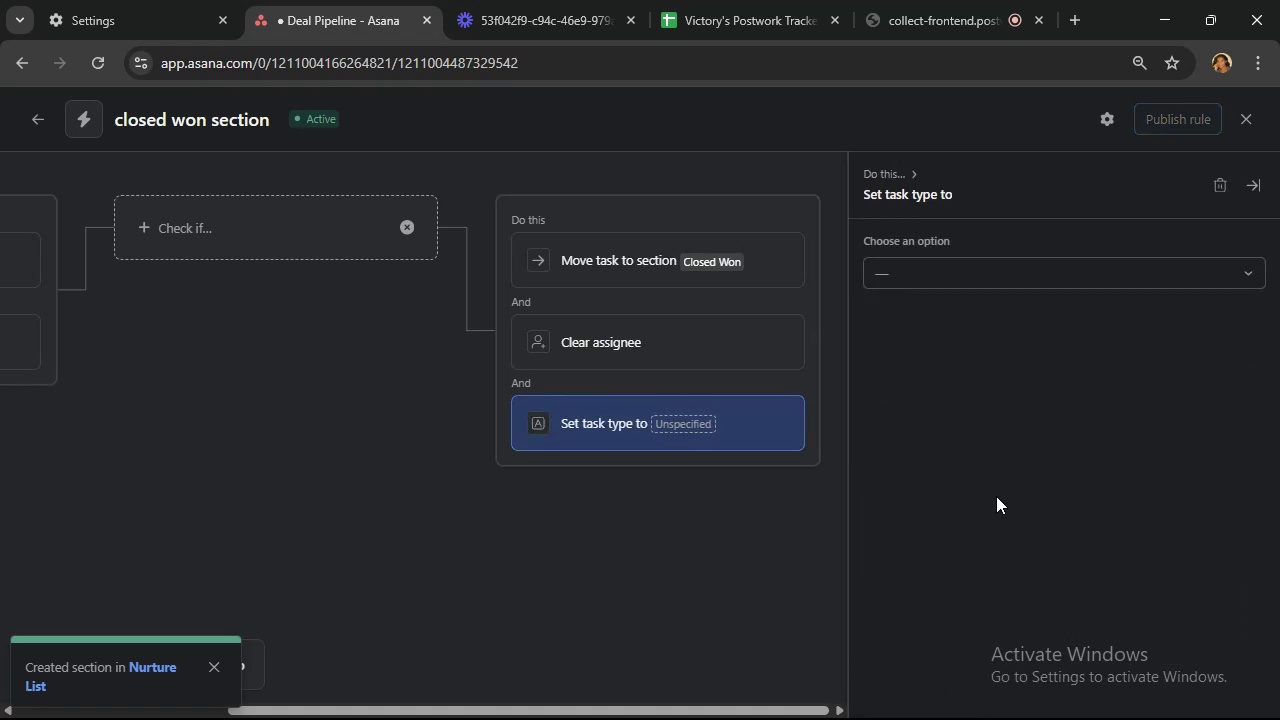 
left_click([999, 277])
 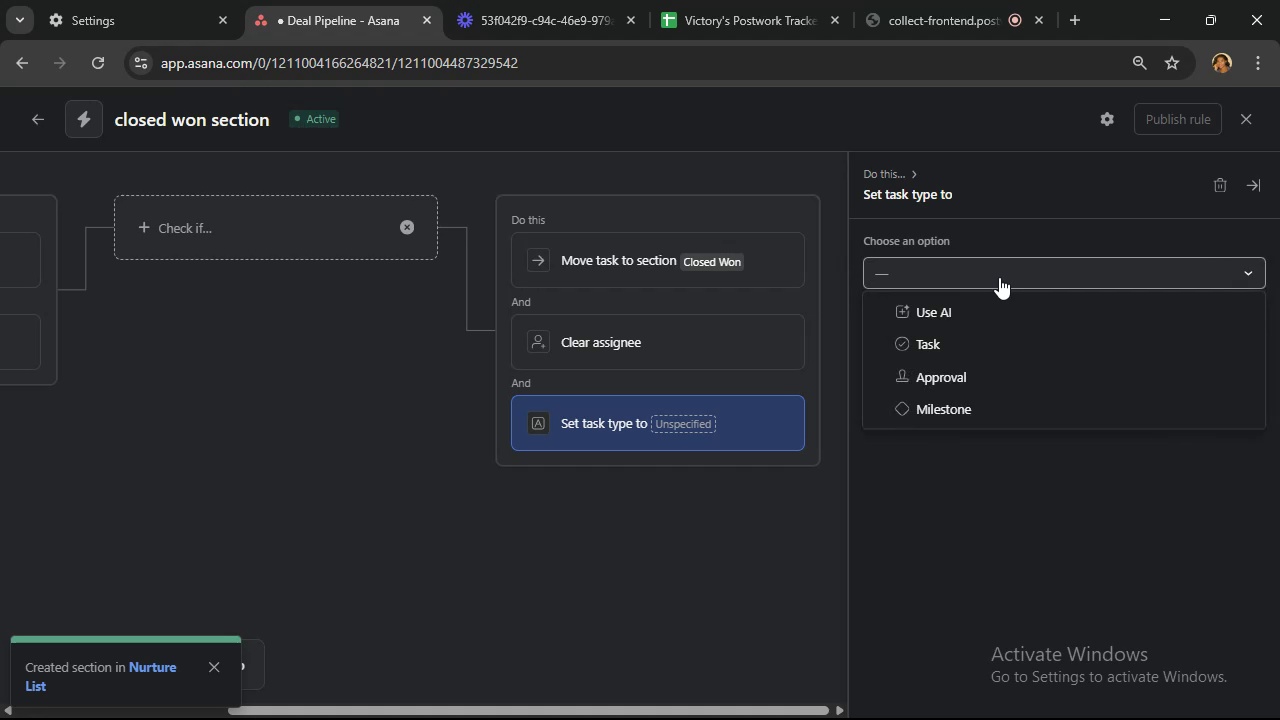 
wait(8.34)
 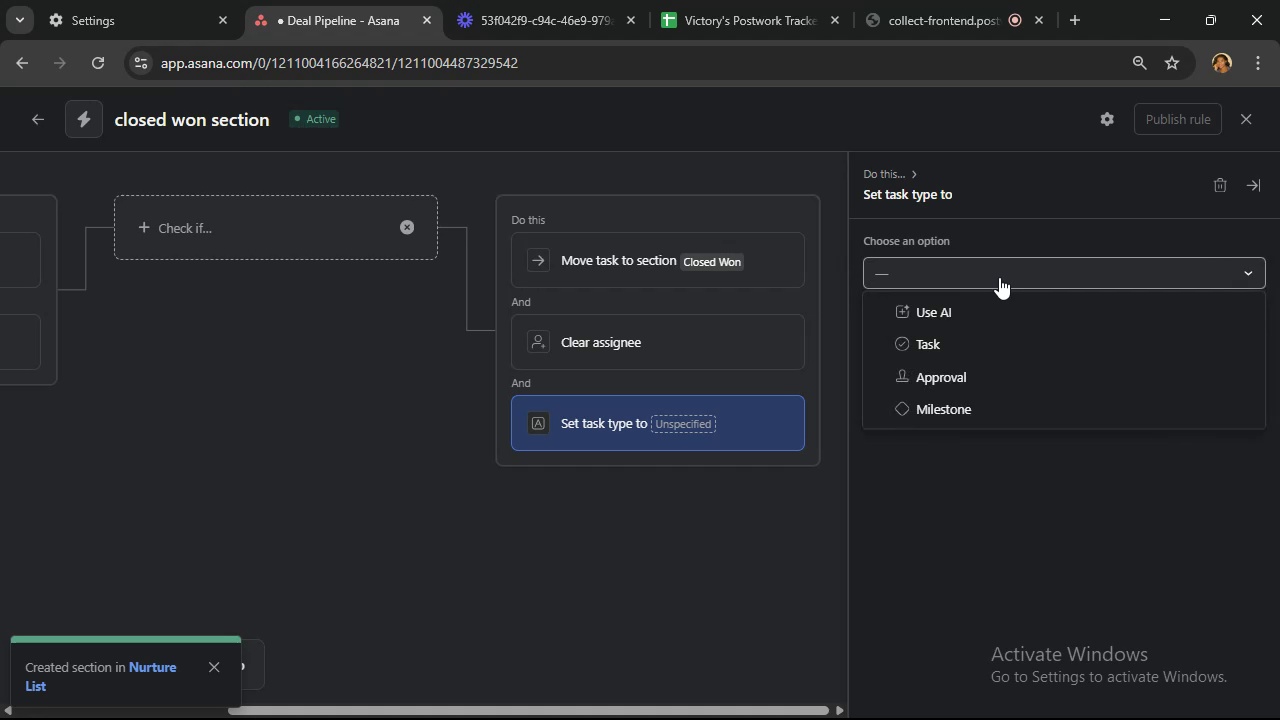 
left_click([949, 413])
 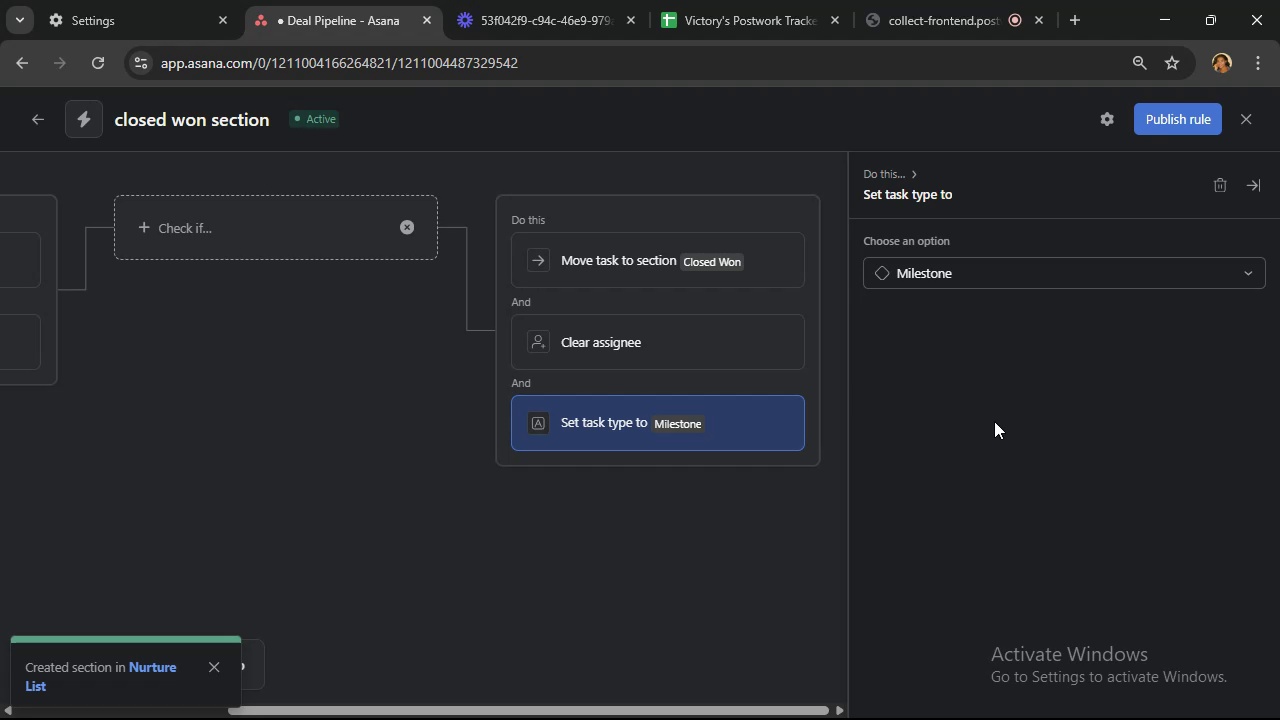 
wait(16.37)
 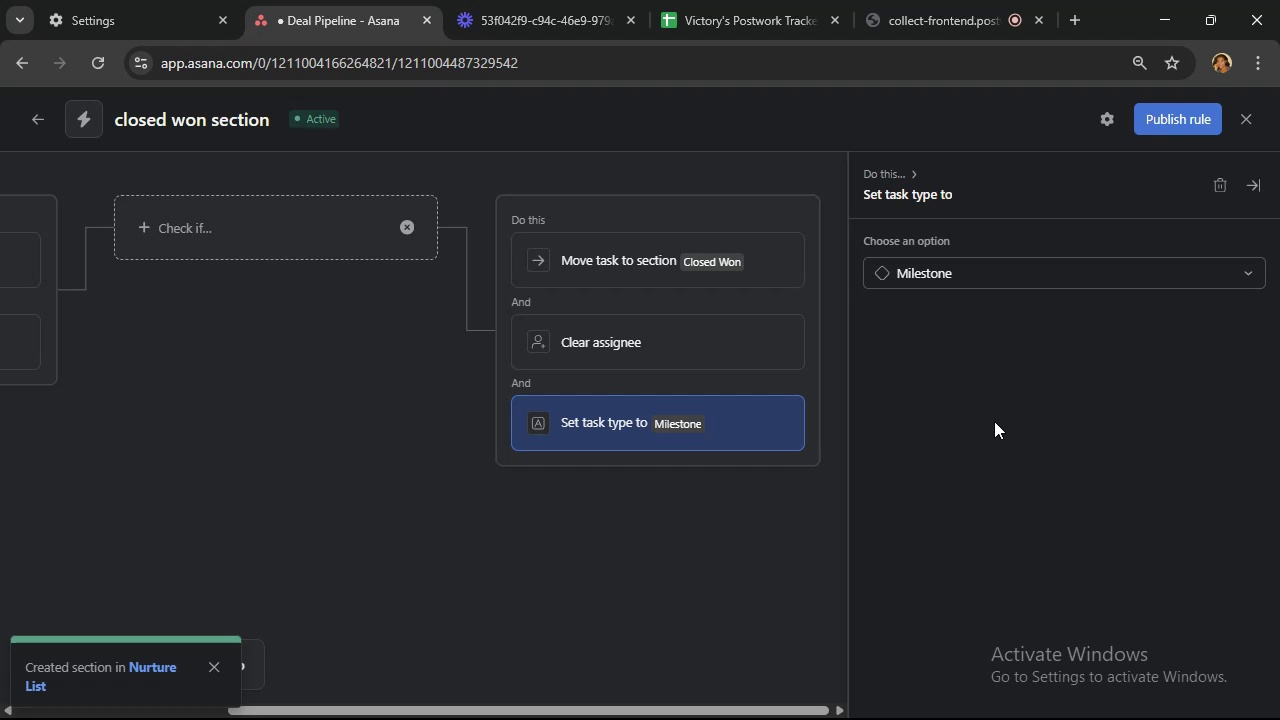 
left_click([818, 330])
 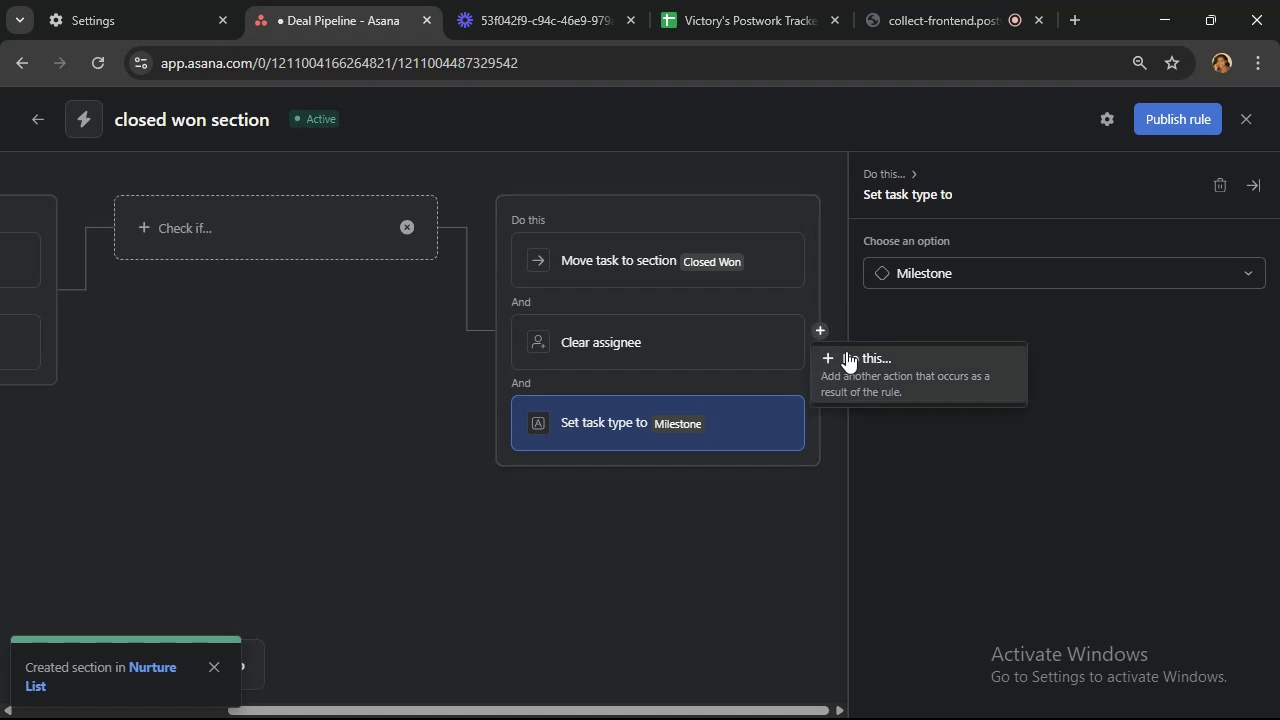 
left_click([850, 353])
 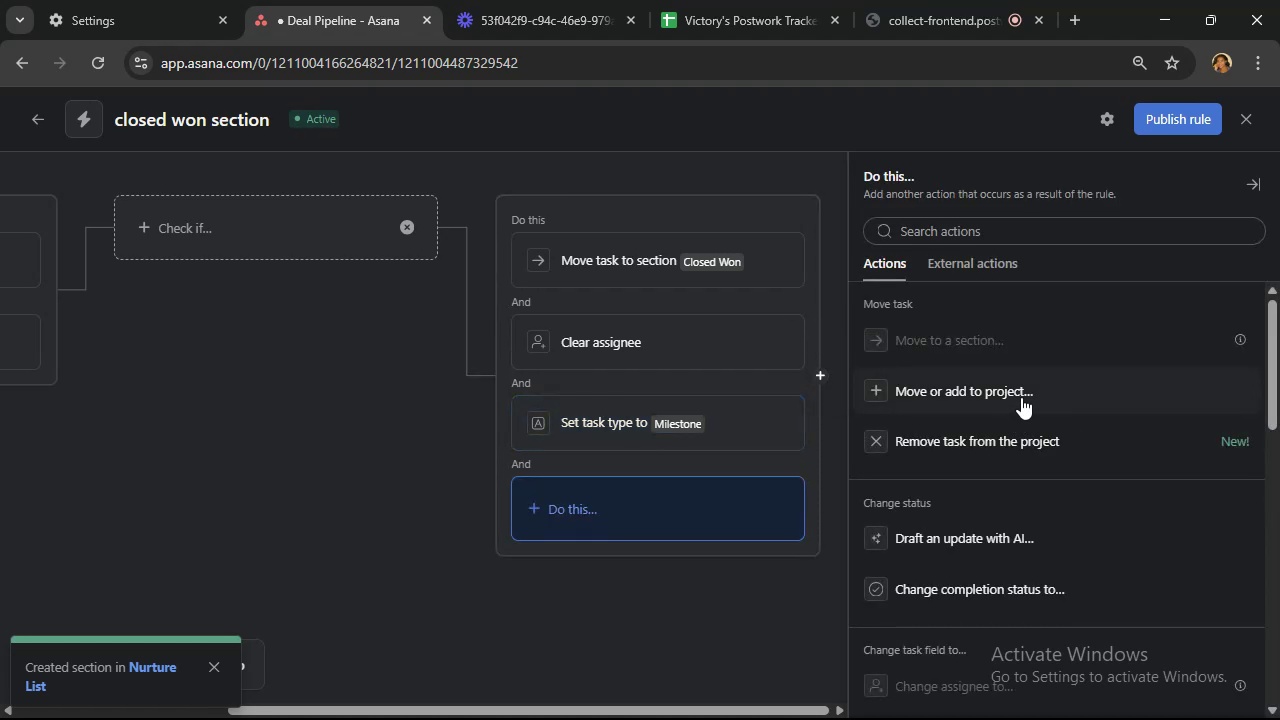 
scroll: coordinate [1022, 394], scroll_direction: down, amount: 2.0
 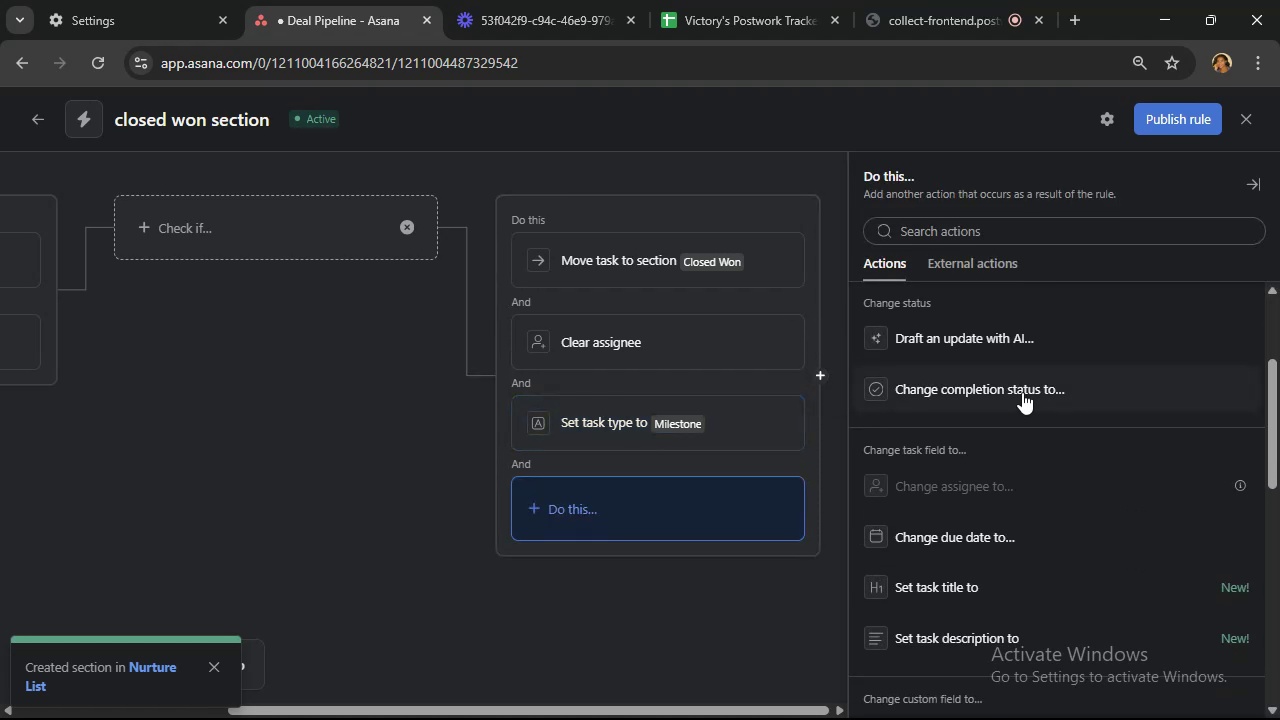 
left_click([1022, 391])
 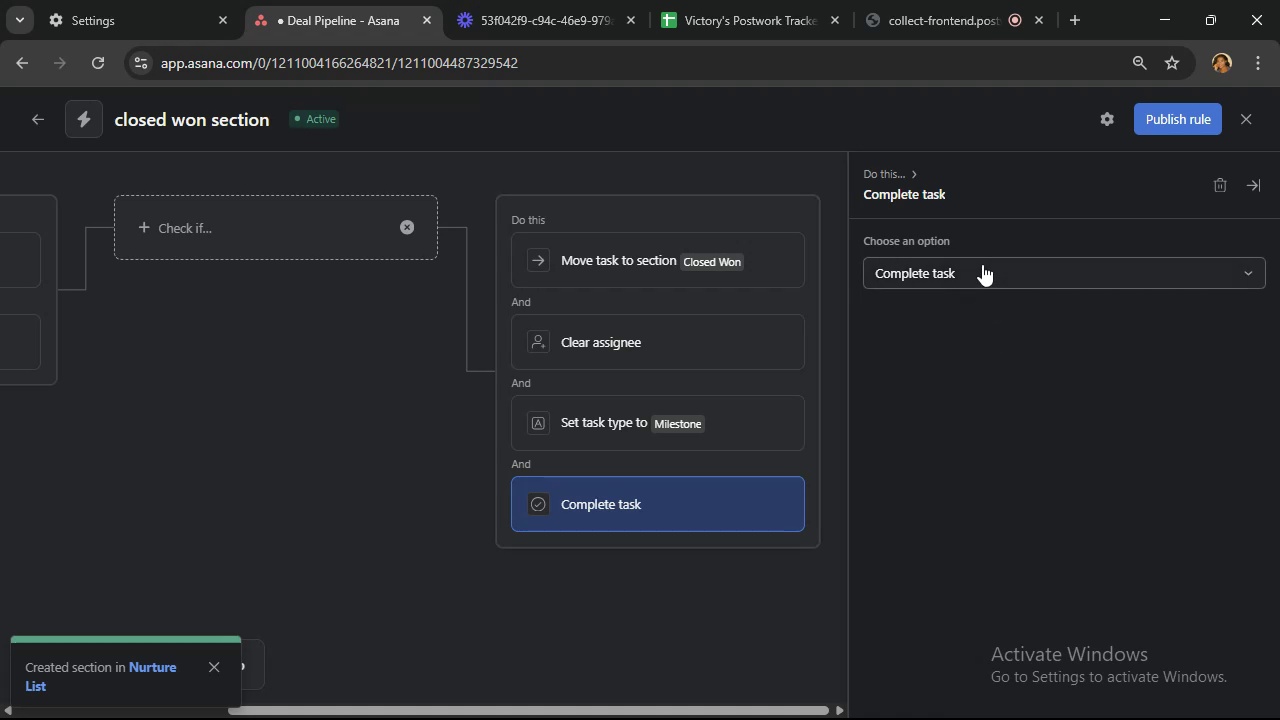 
left_click([982, 264])
 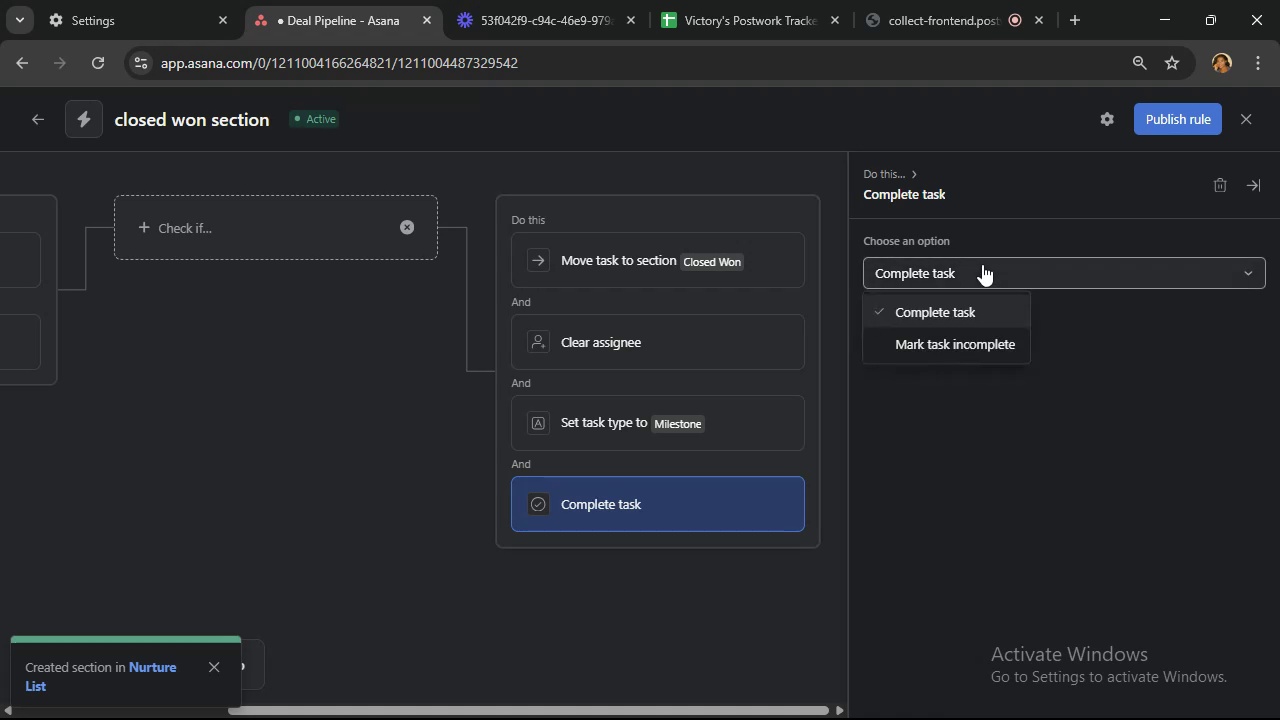 
left_click([982, 264])
 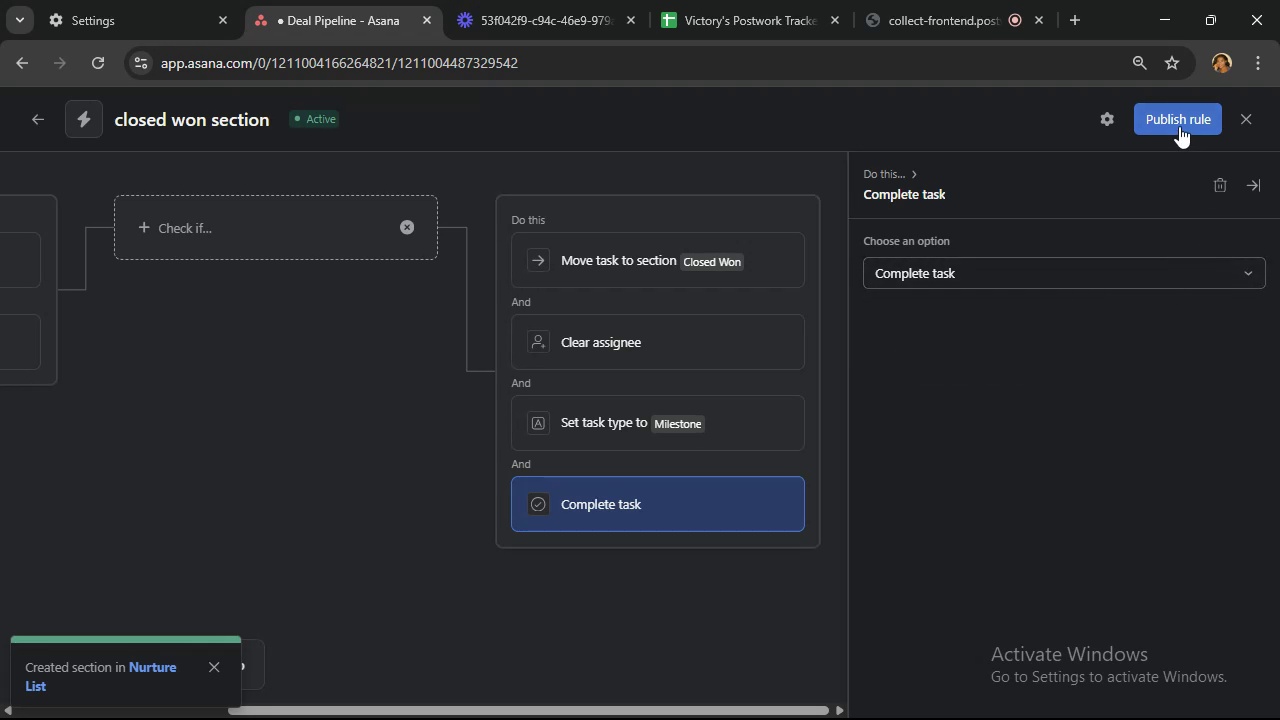 
wait(5.36)
 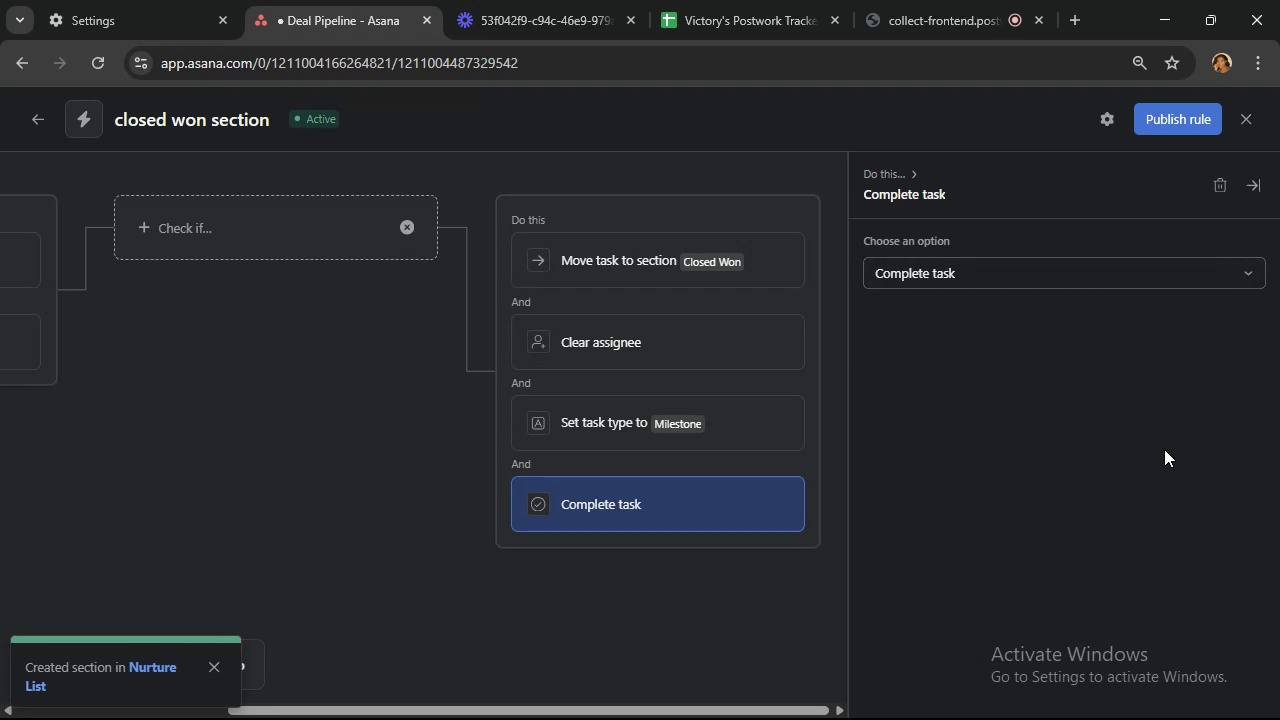 
left_click([1179, 126])
 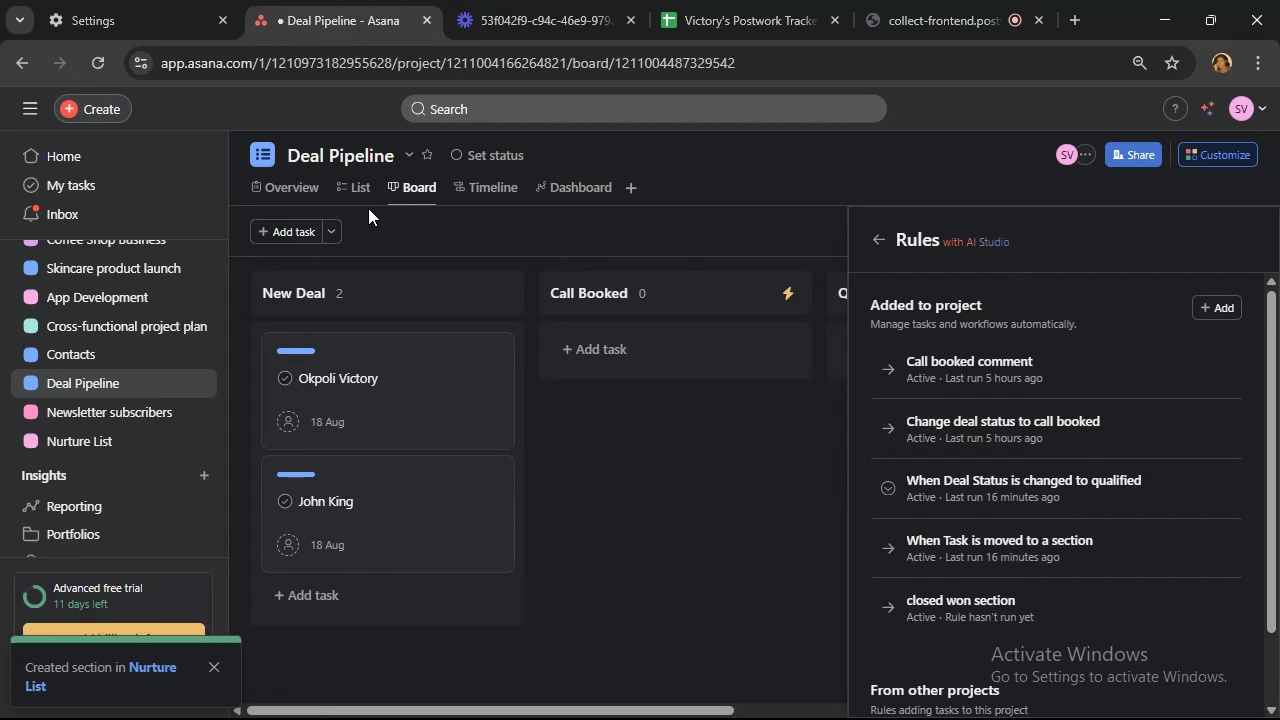 
wait(62.19)
 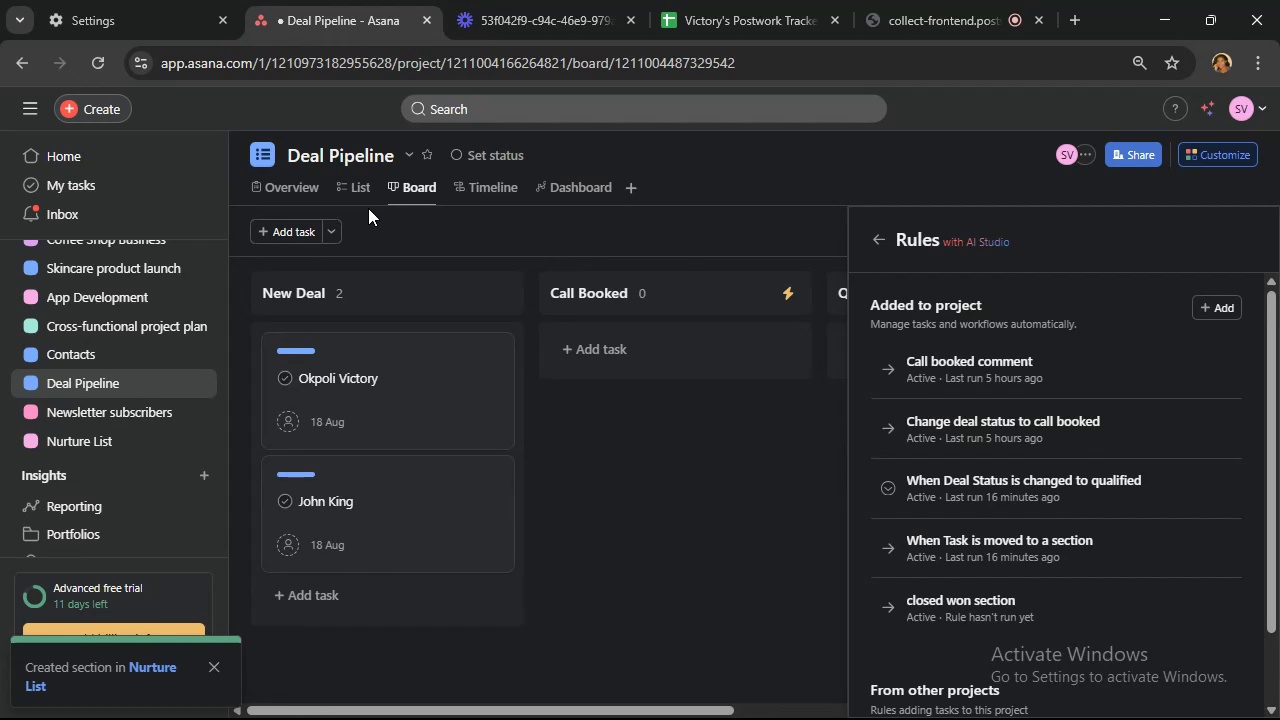 
scroll: coordinate [103, 383], scroll_direction: up, amount: 2.0
 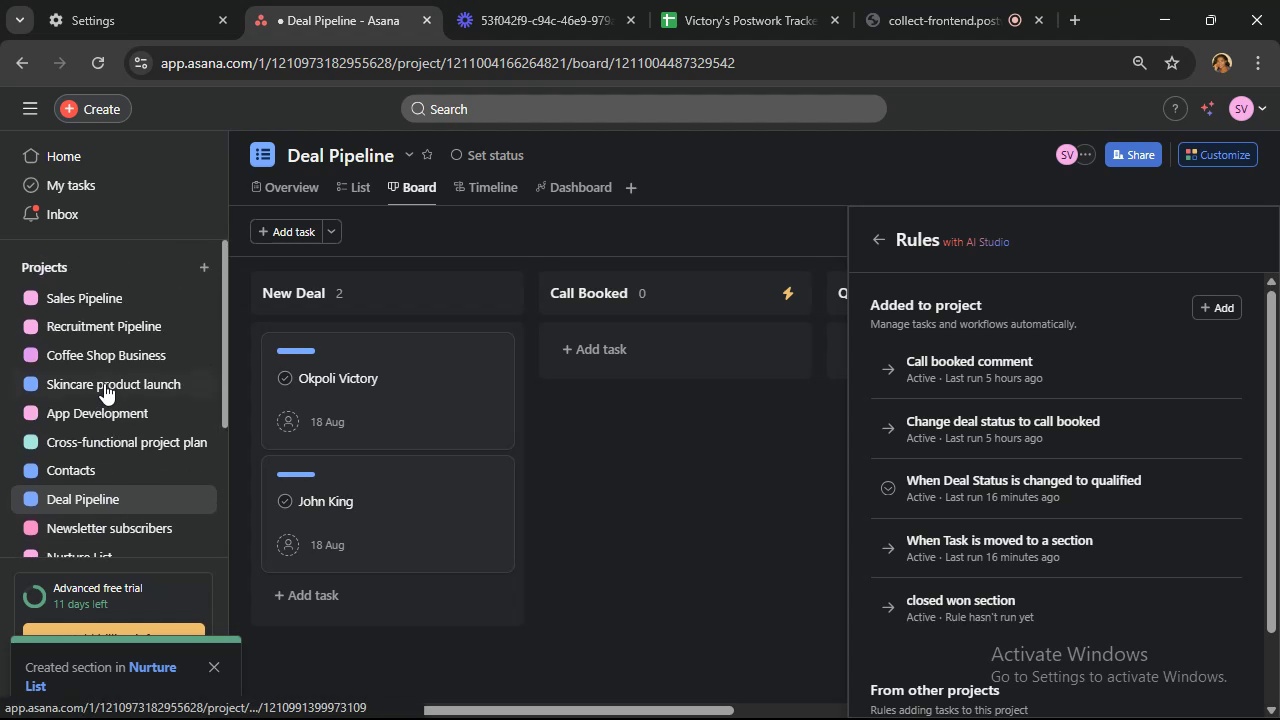 
scroll: coordinate [110, 388], scroll_direction: down, amount: 1.0
 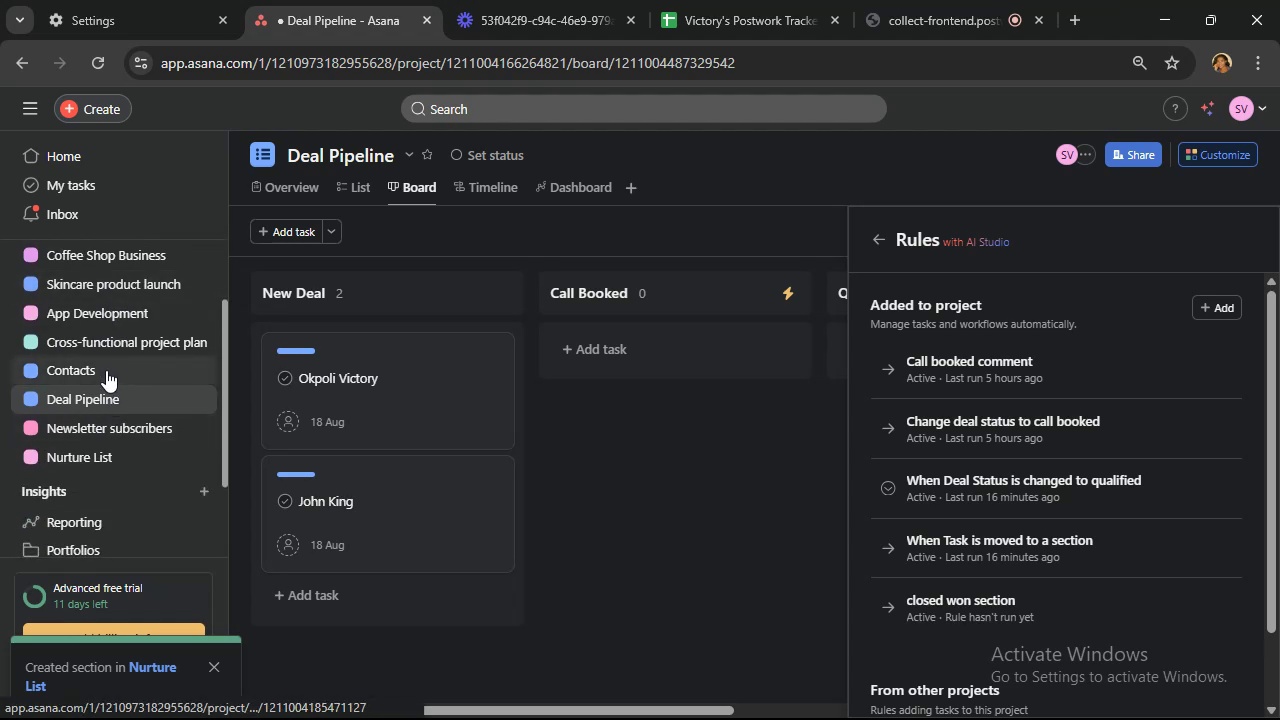 
left_click([83, 376])
 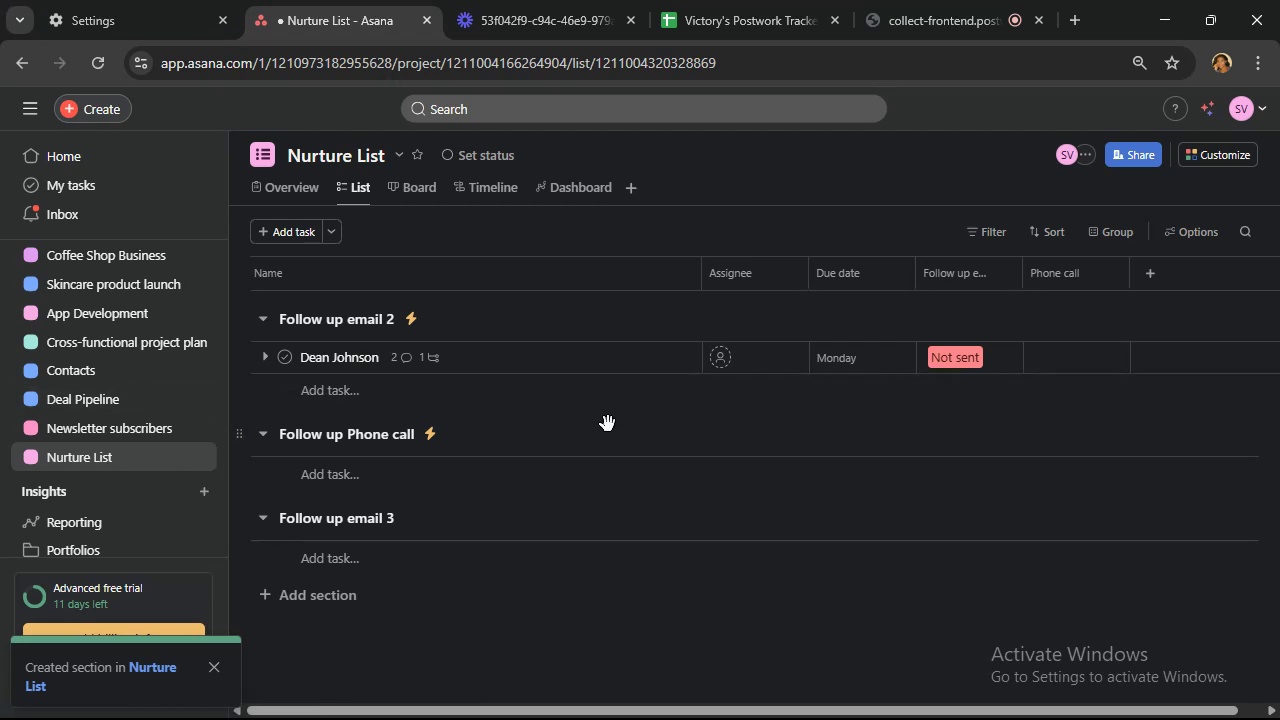 
wait(57.94)
 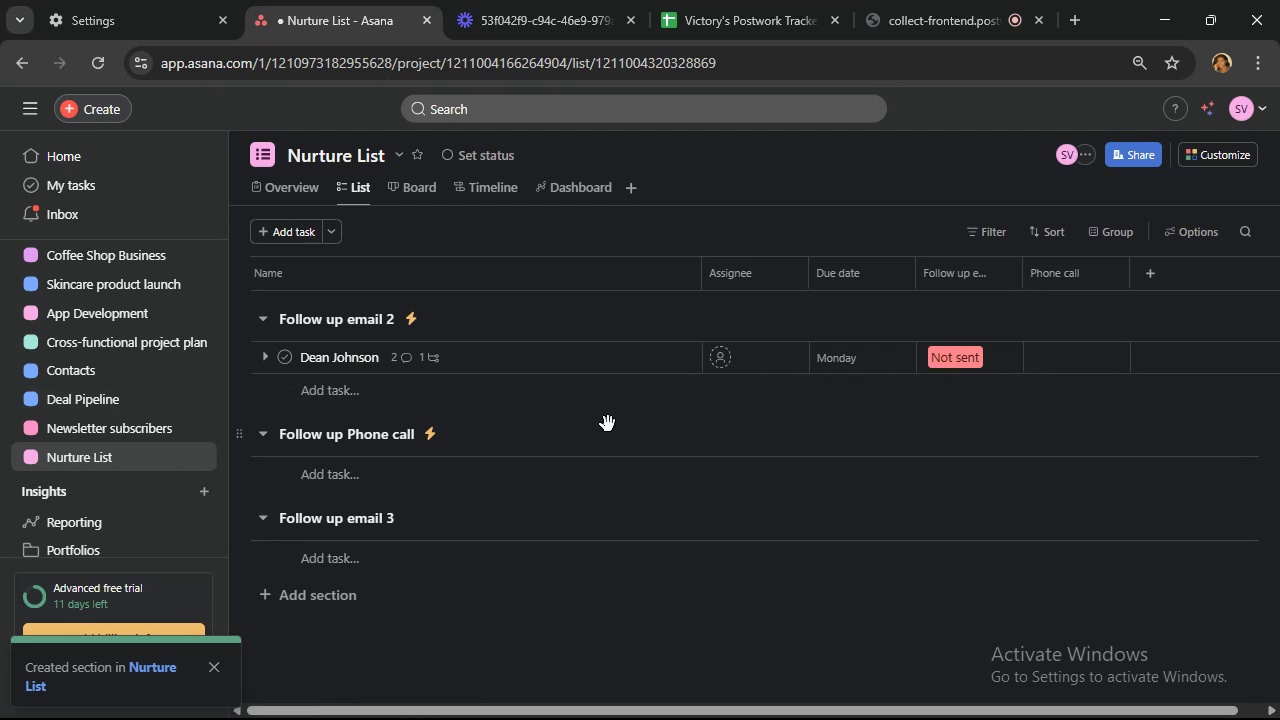 
left_click([120, 433])
 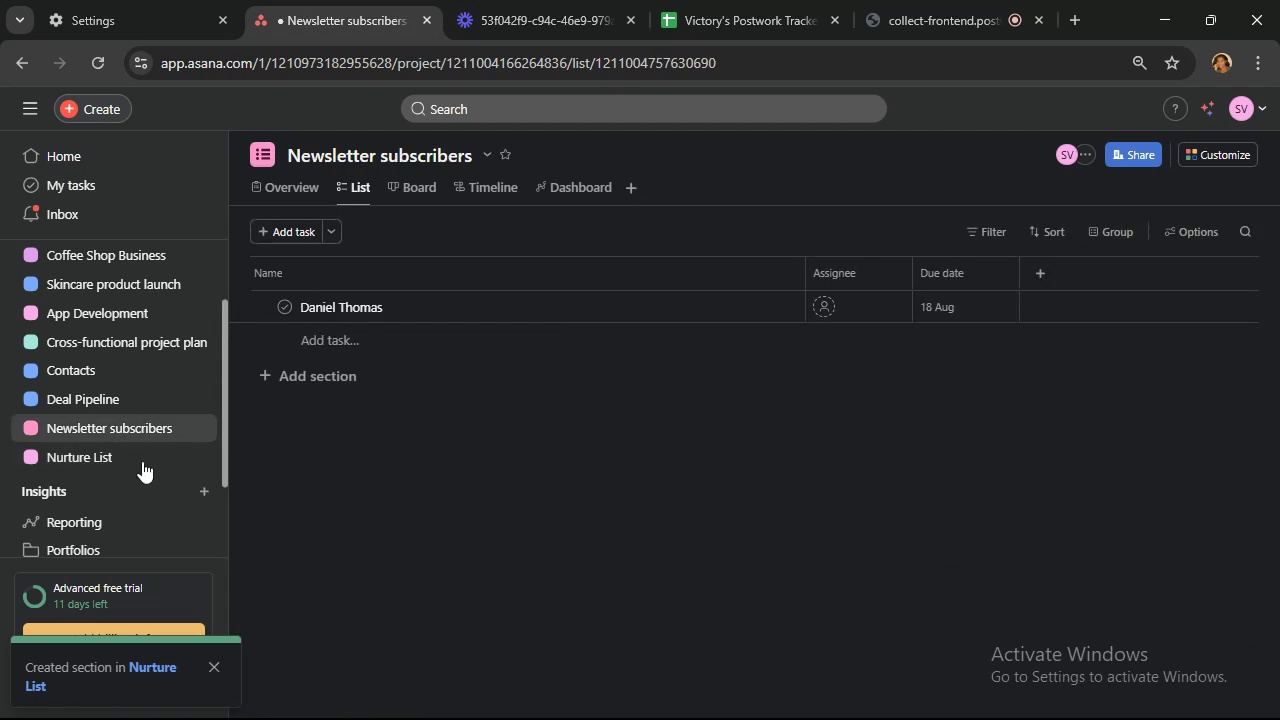 
wait(11.78)
 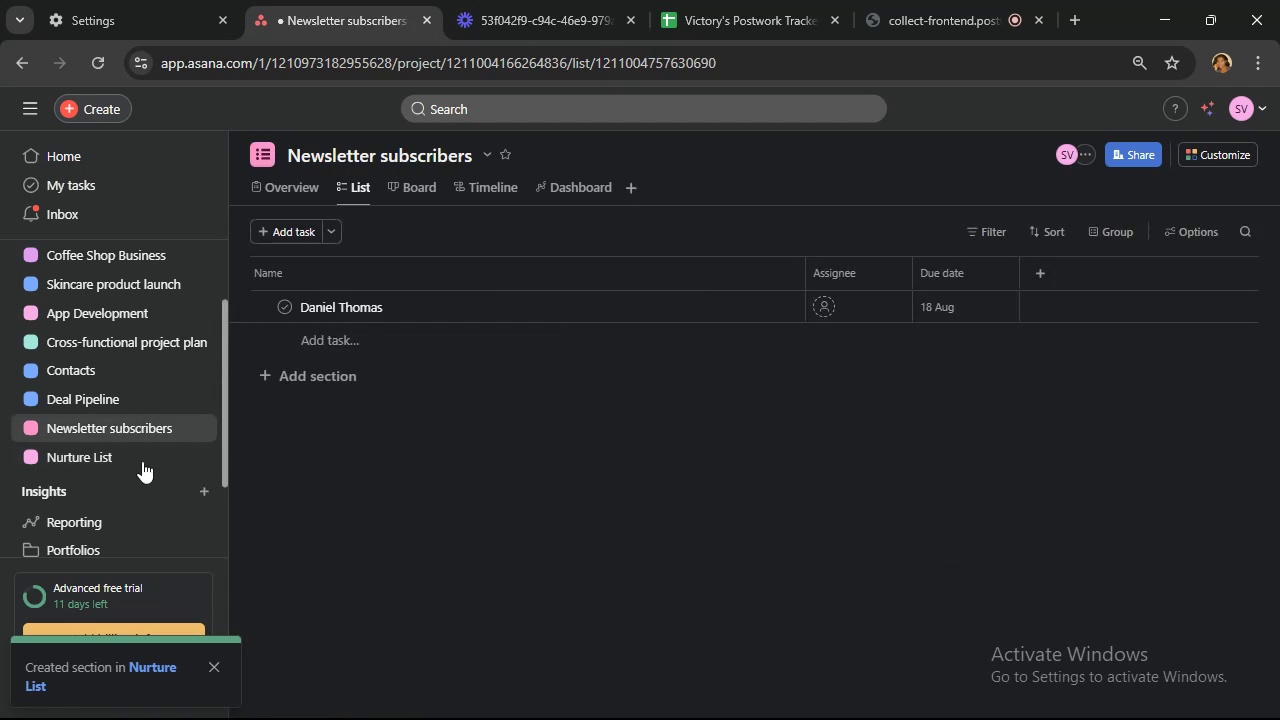 
left_click([1205, 158])
 